 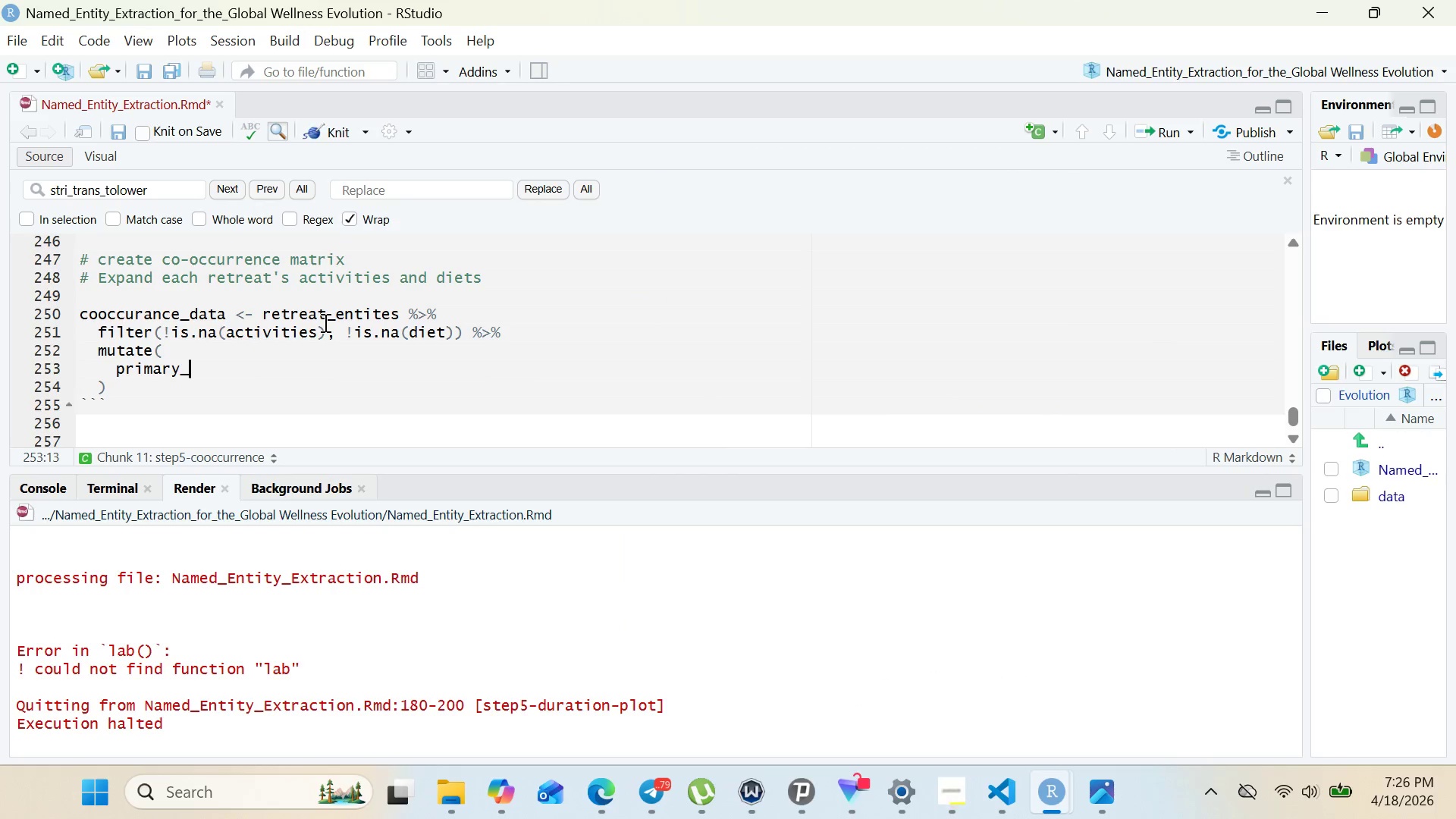 
left_click([216, 362])
 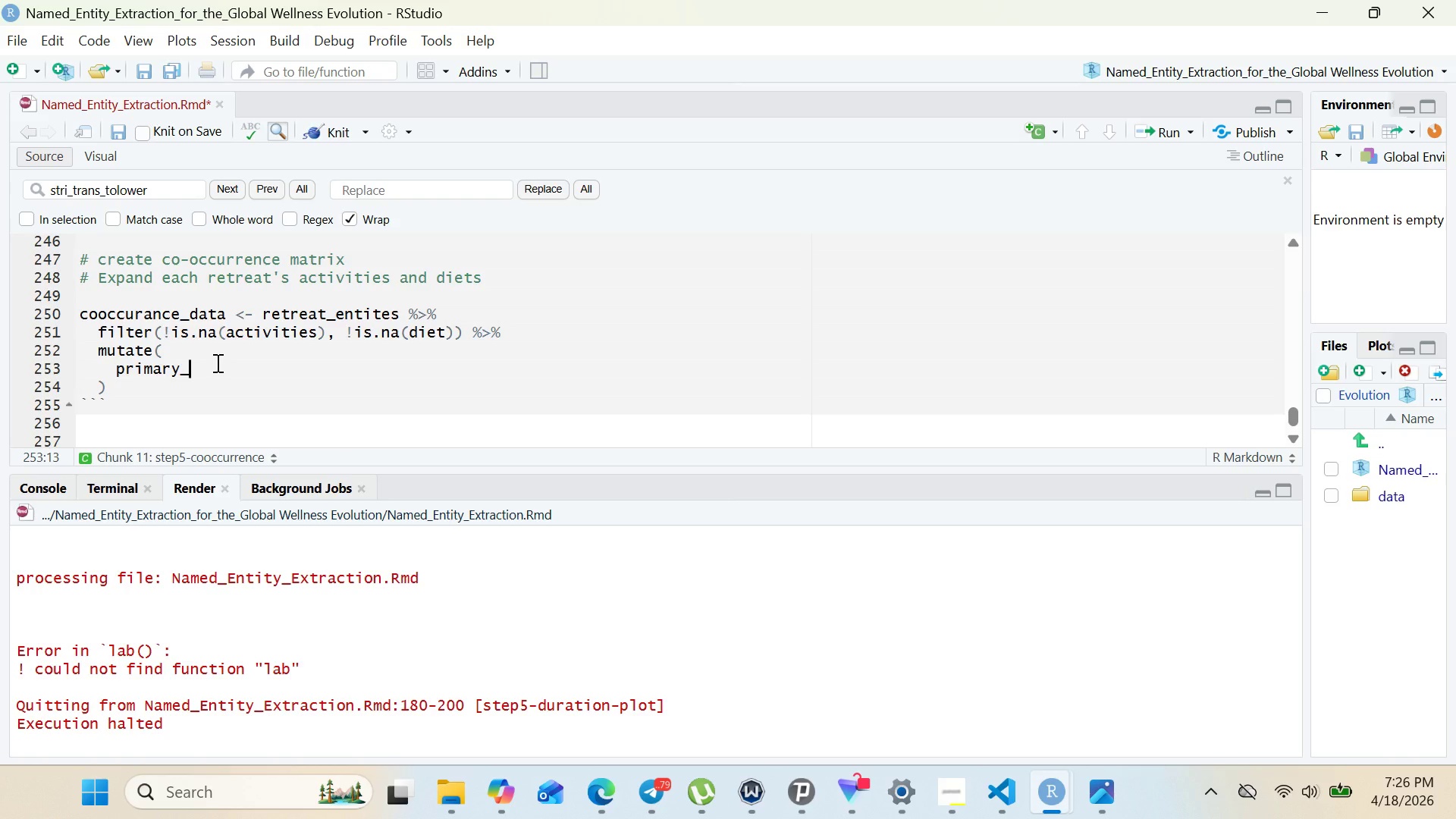 
type(activity = sapply)
 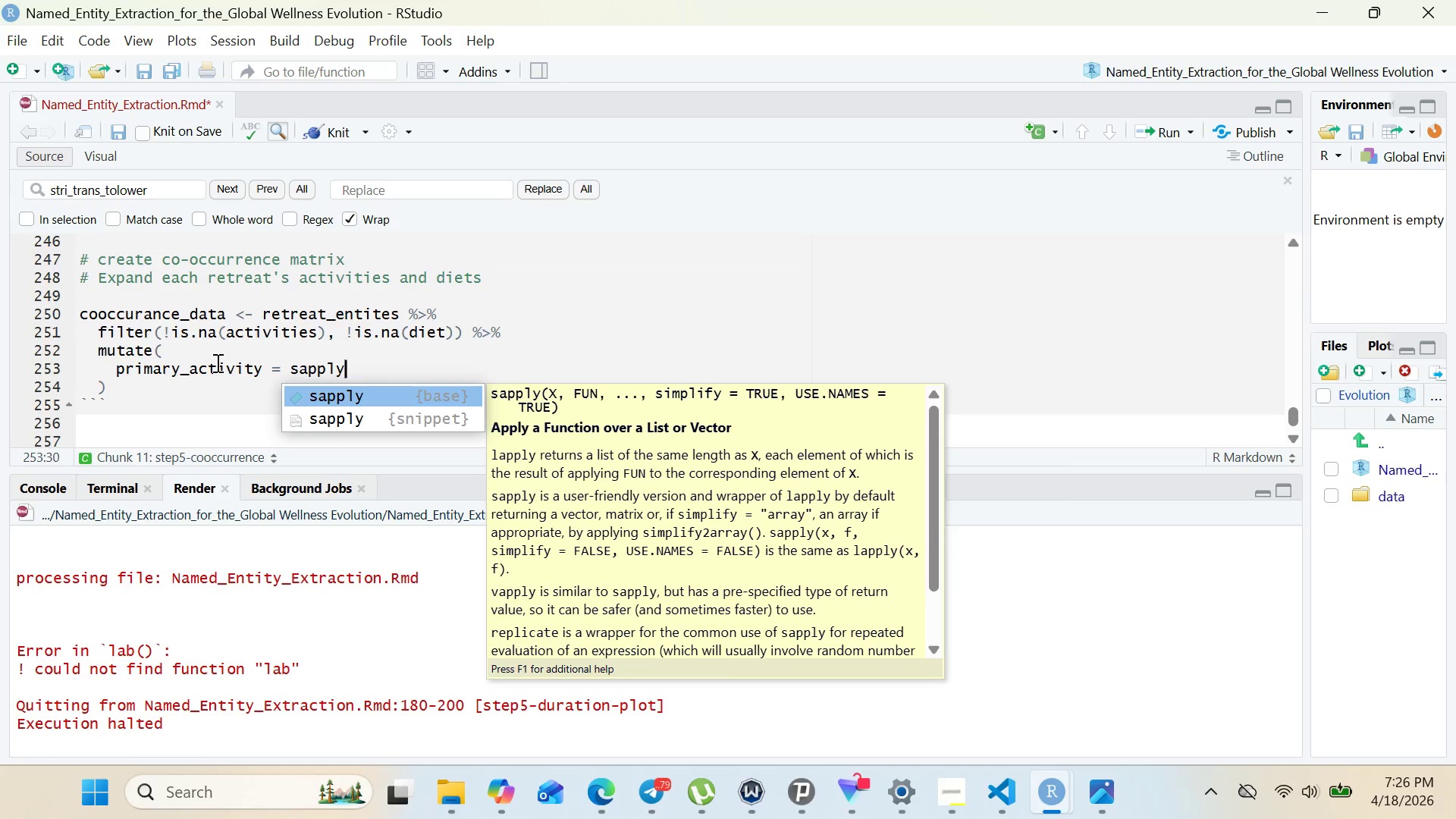 
key(Enter)
 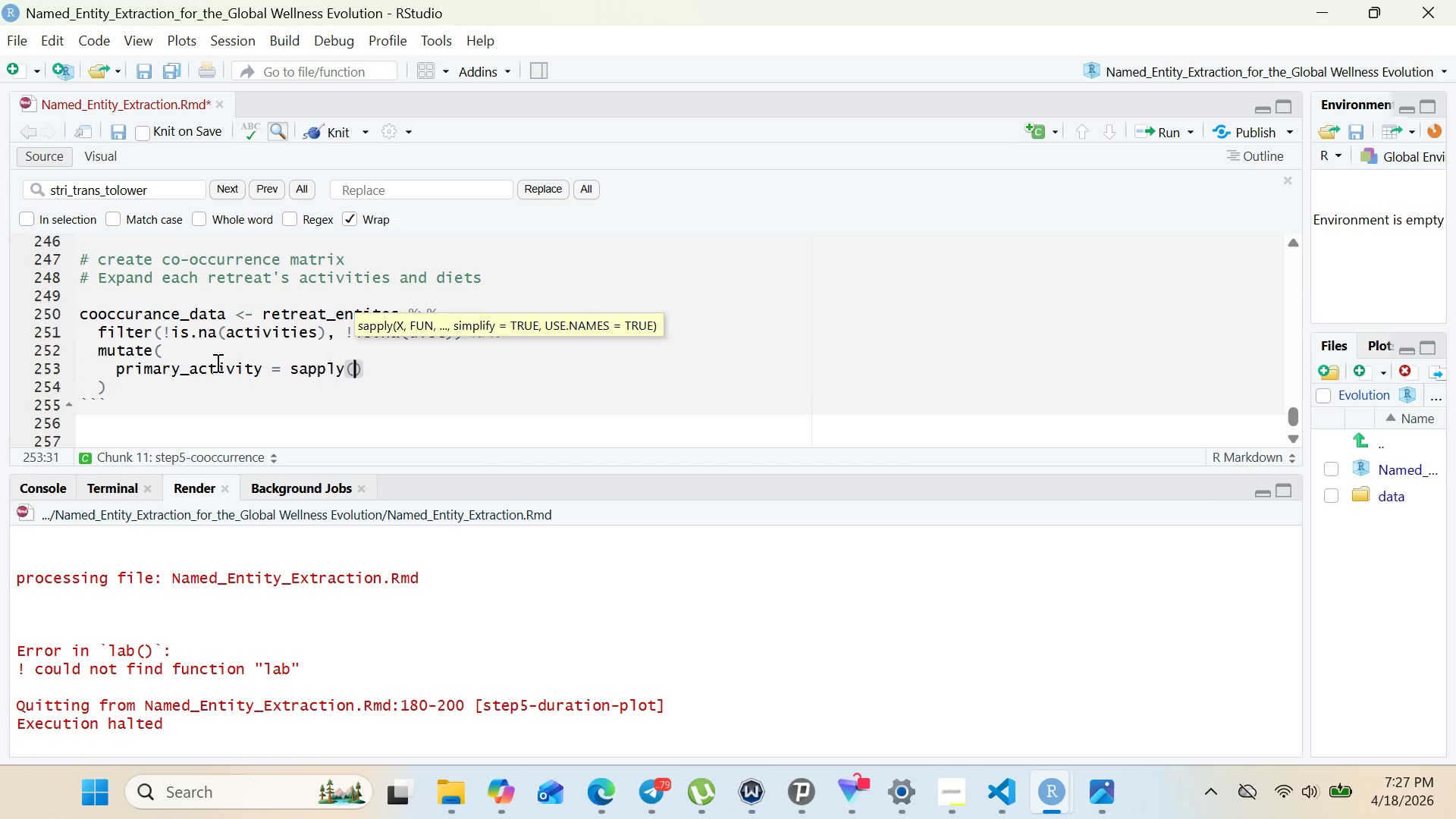 
type(activities, untion)
 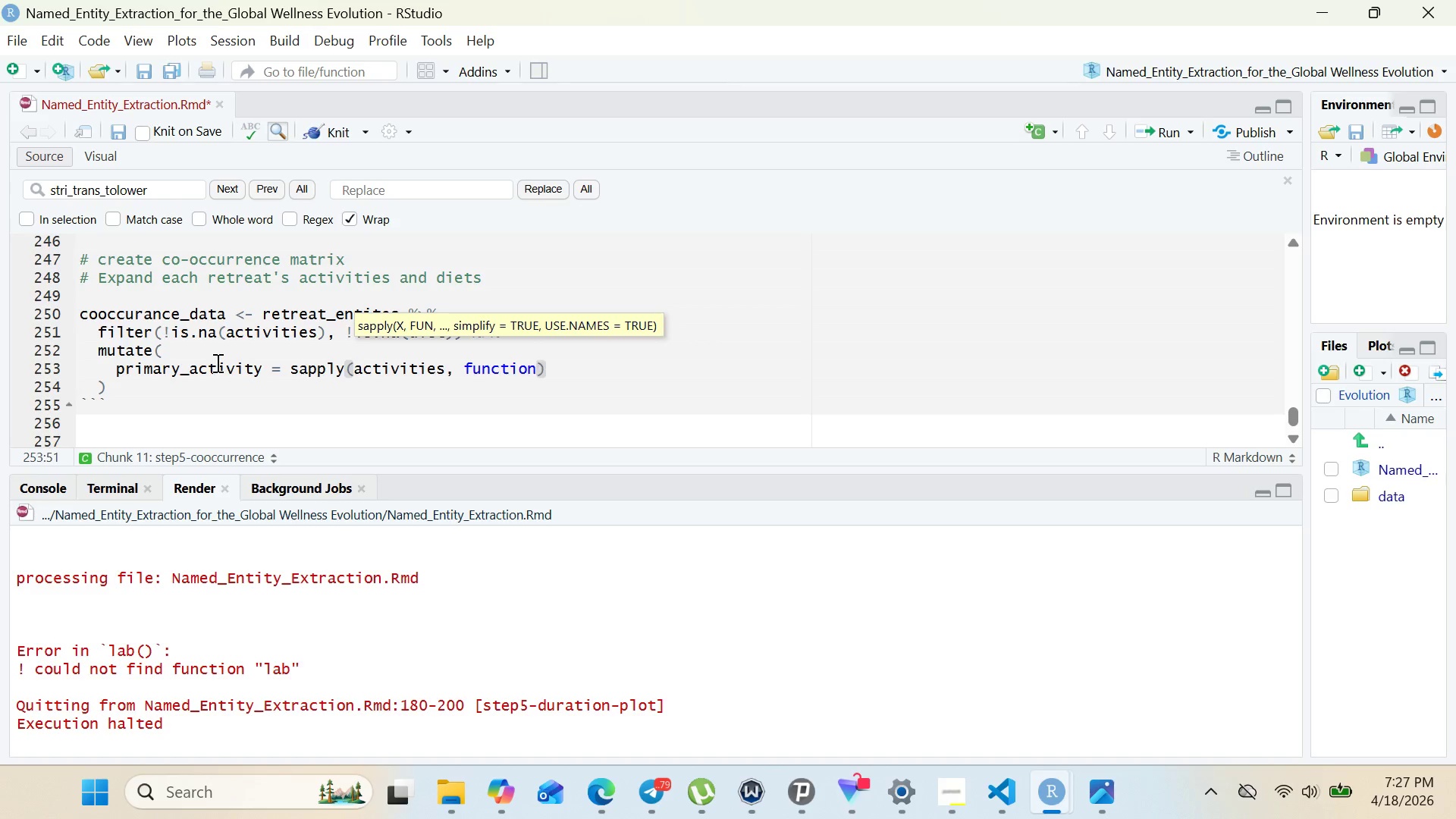 
hold_key(key=F, duration=0.31)
 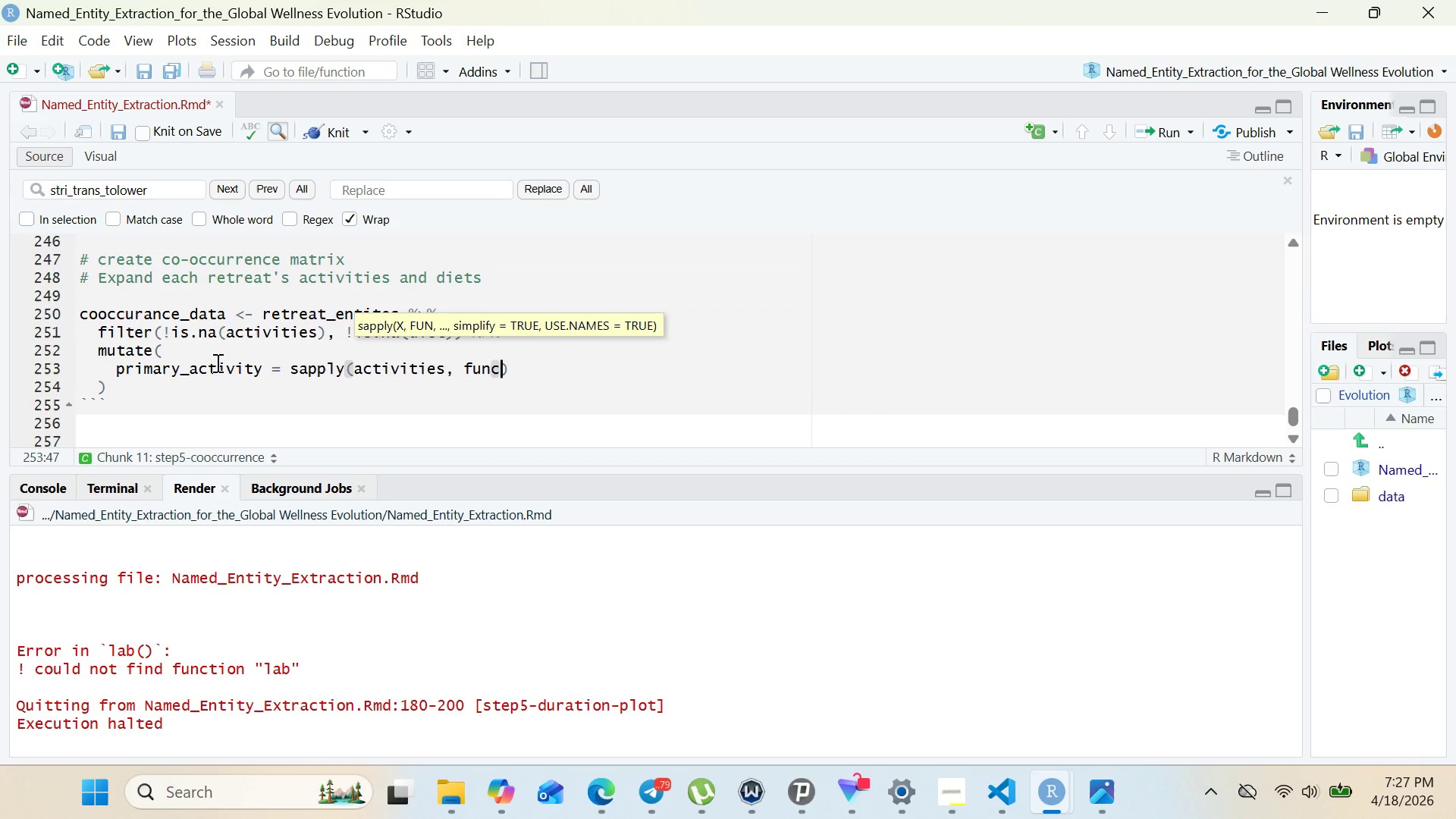 
key(Enter)
 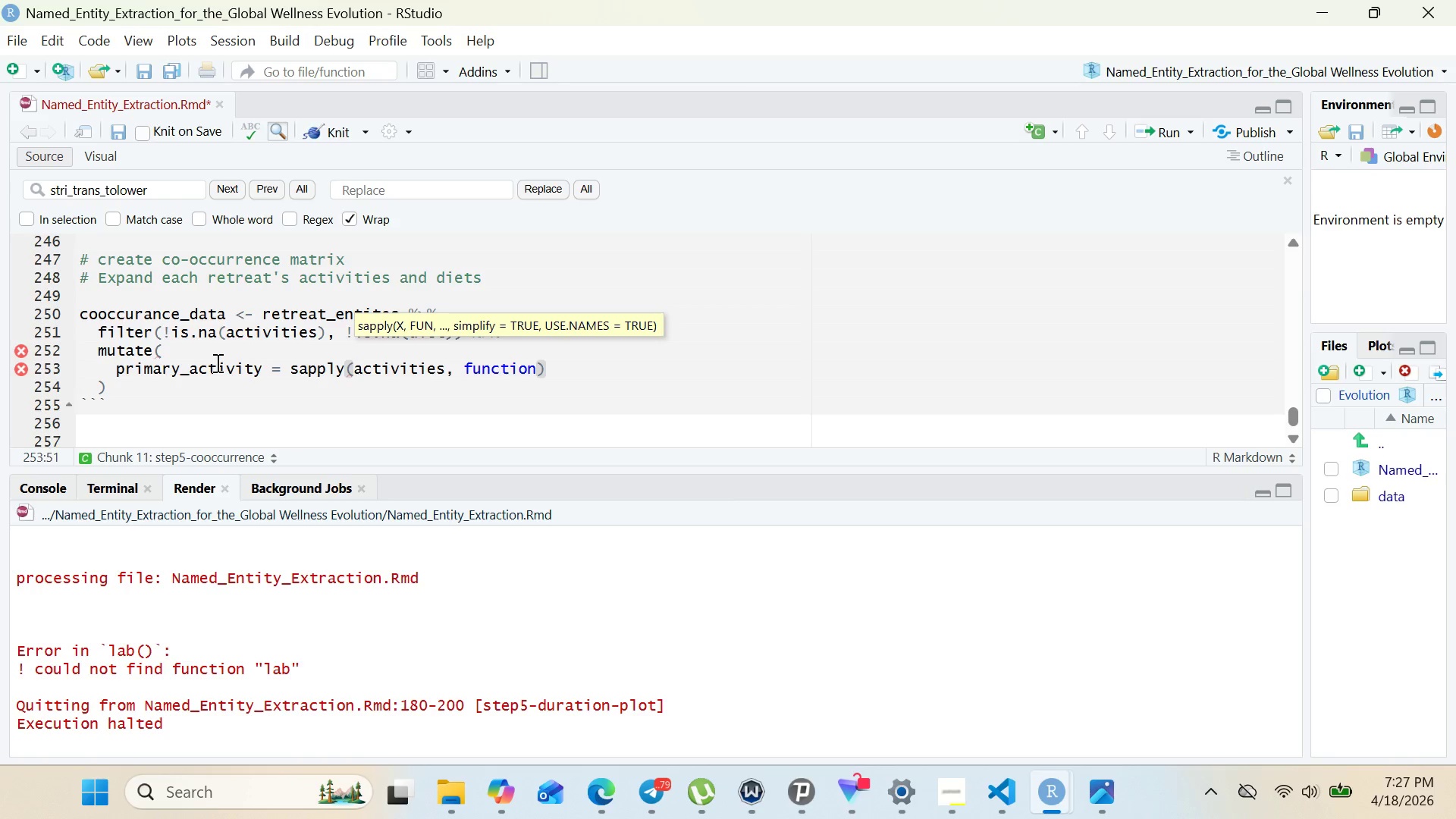 
type((X)
 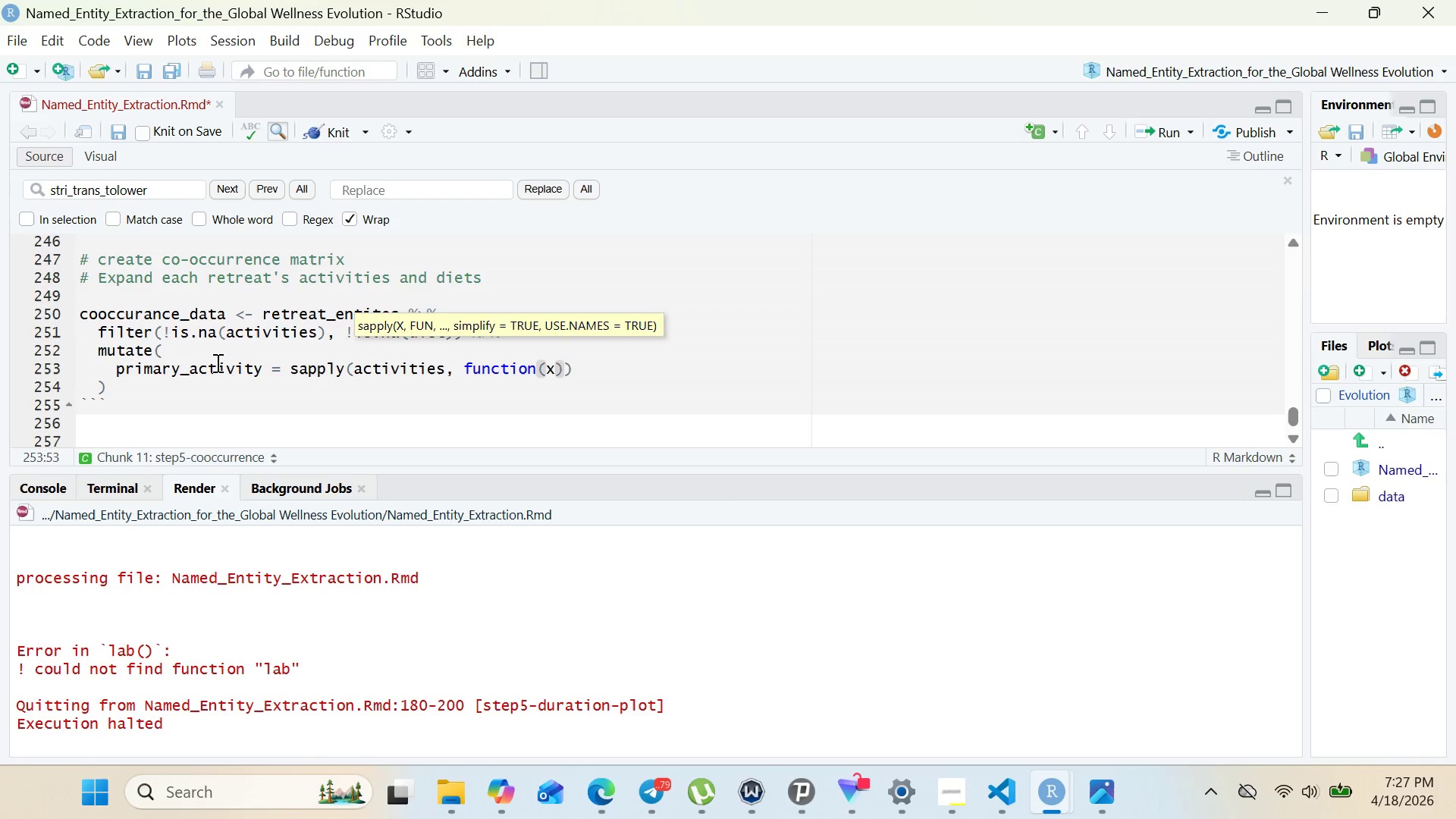 
key(Shift+ArrowRight)
 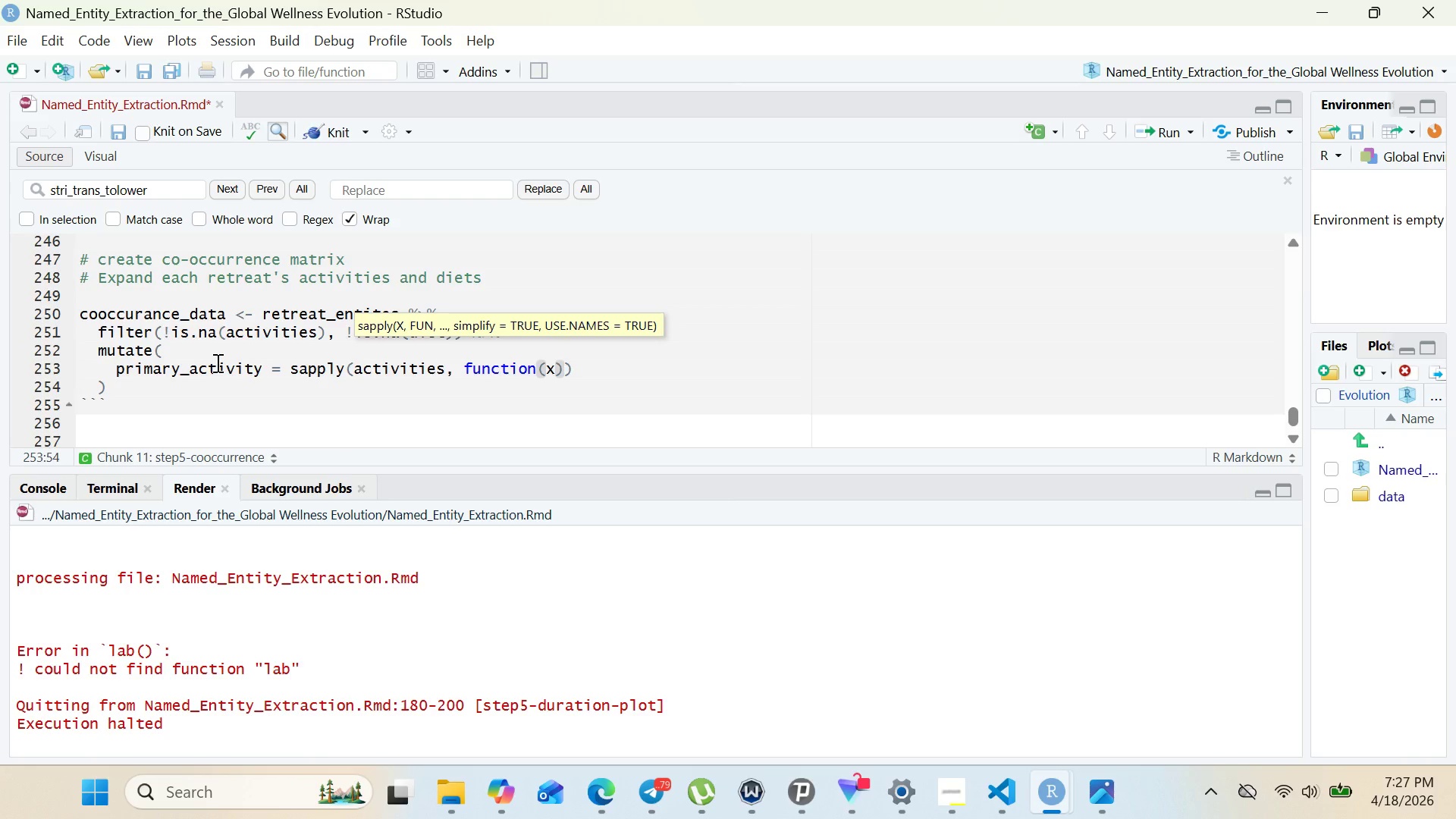 
key(Shift+Space)
 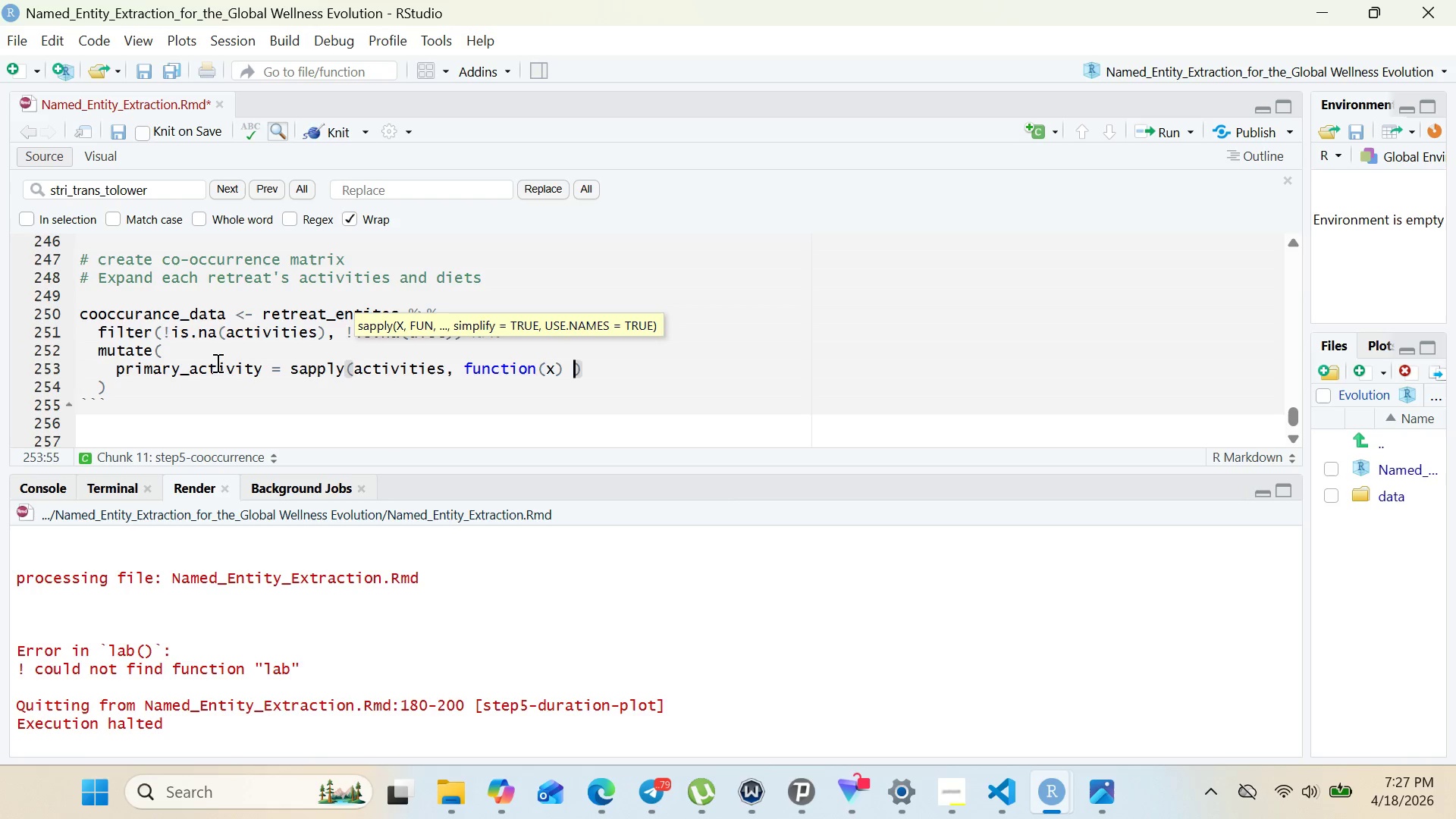 
key(Shift+X)
 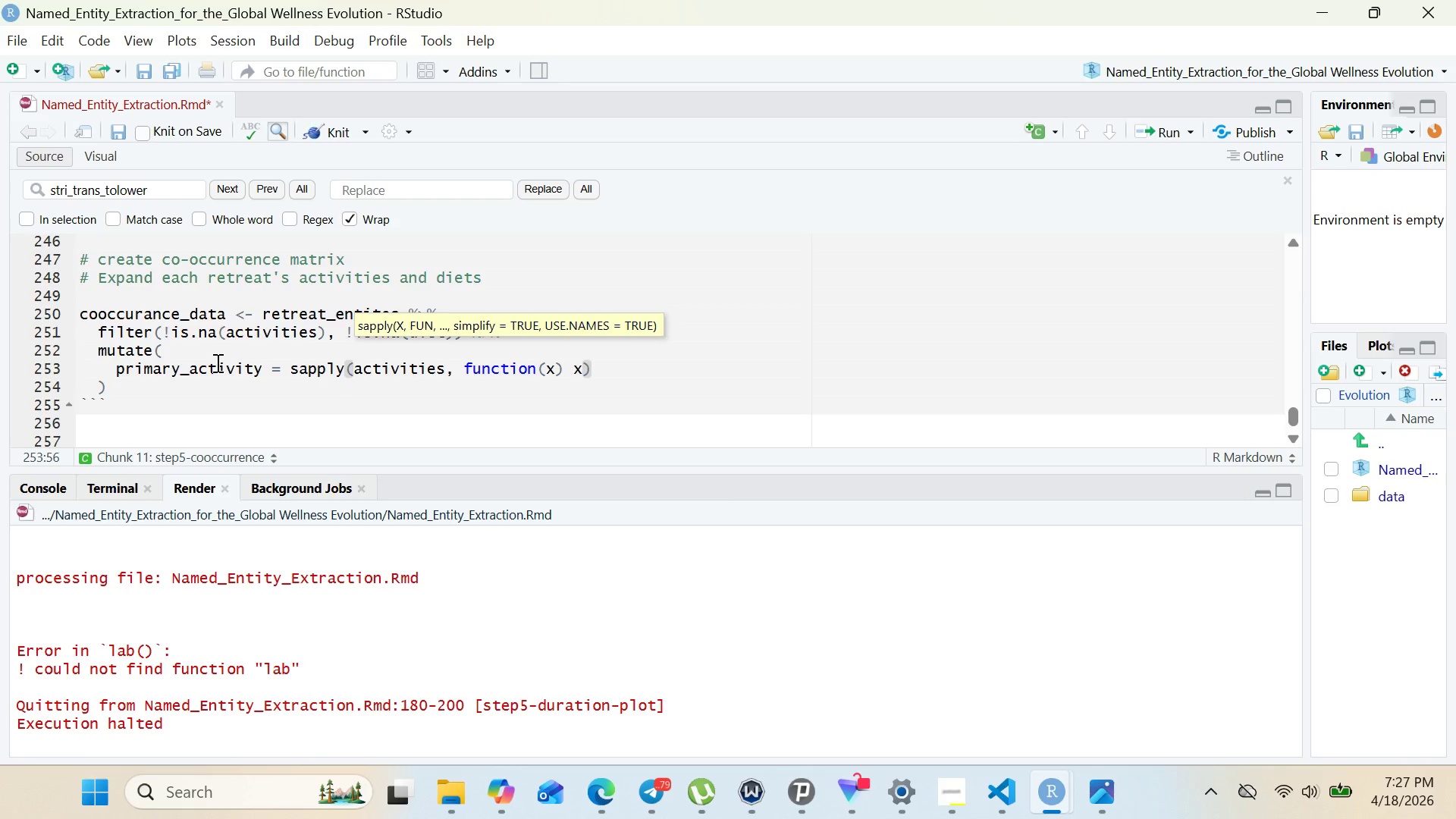 
key(Shift+BracketLeft)
 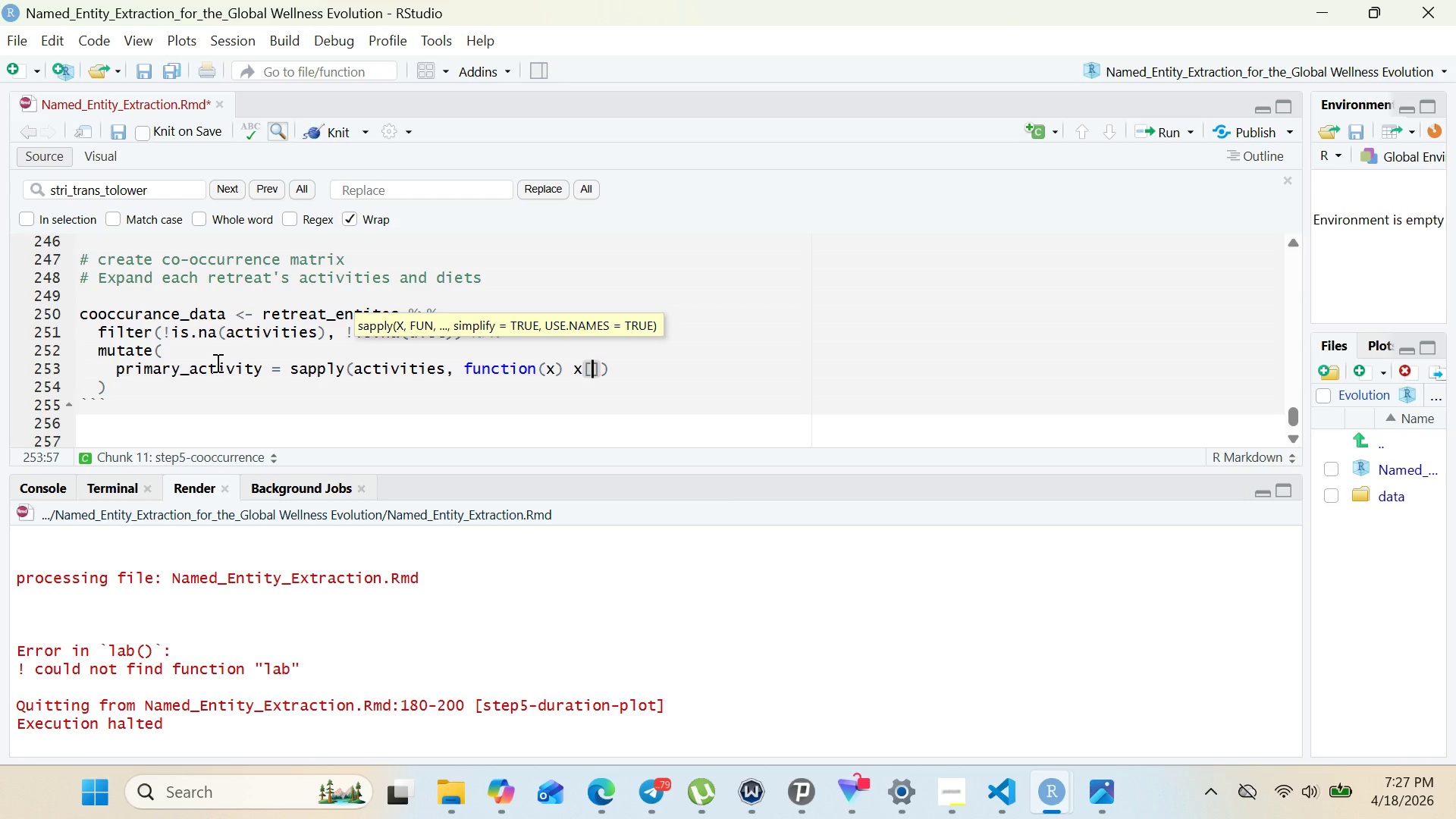 
key(Shift+1)
 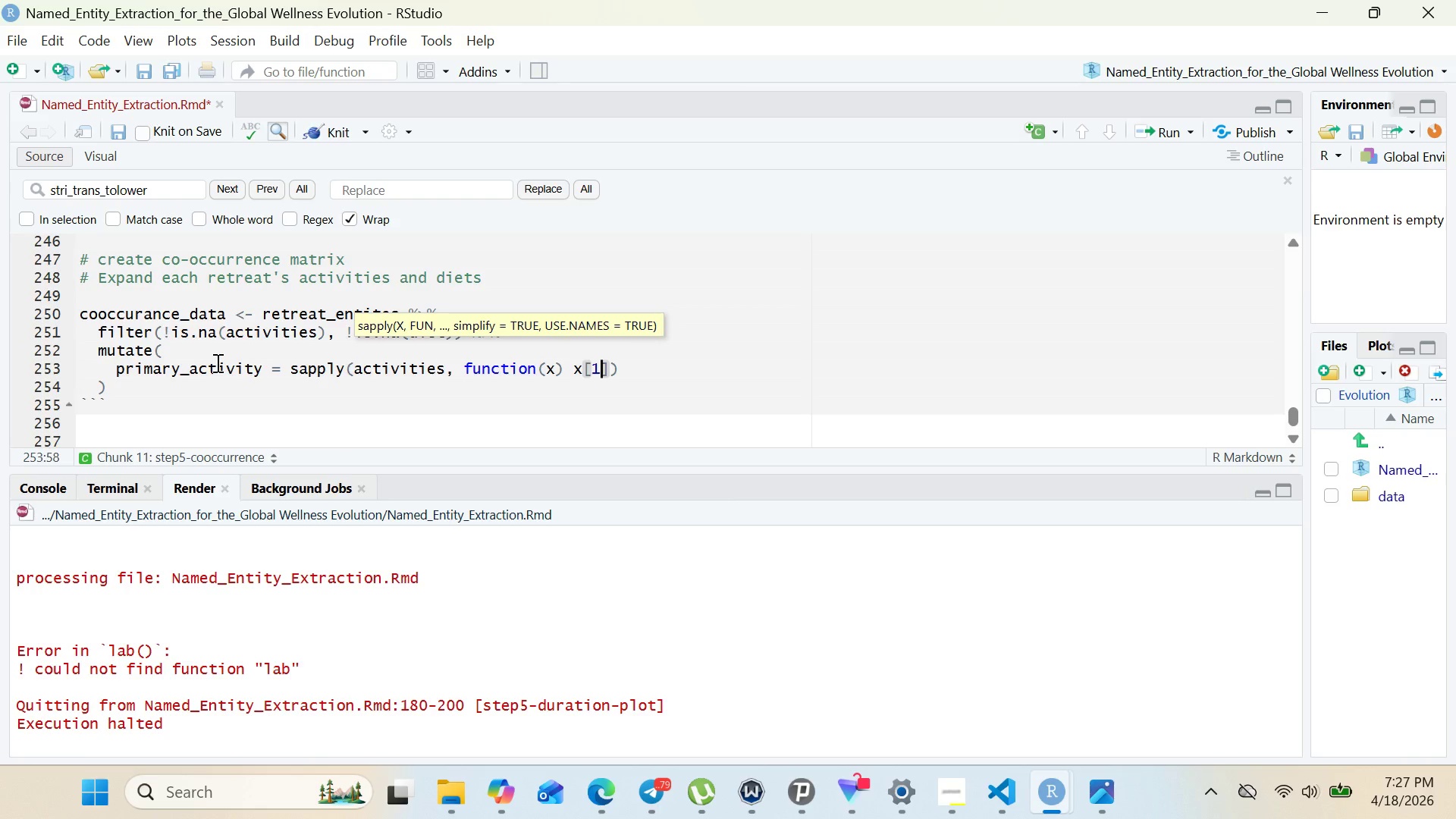 
key(Shift+ArrowRight)
 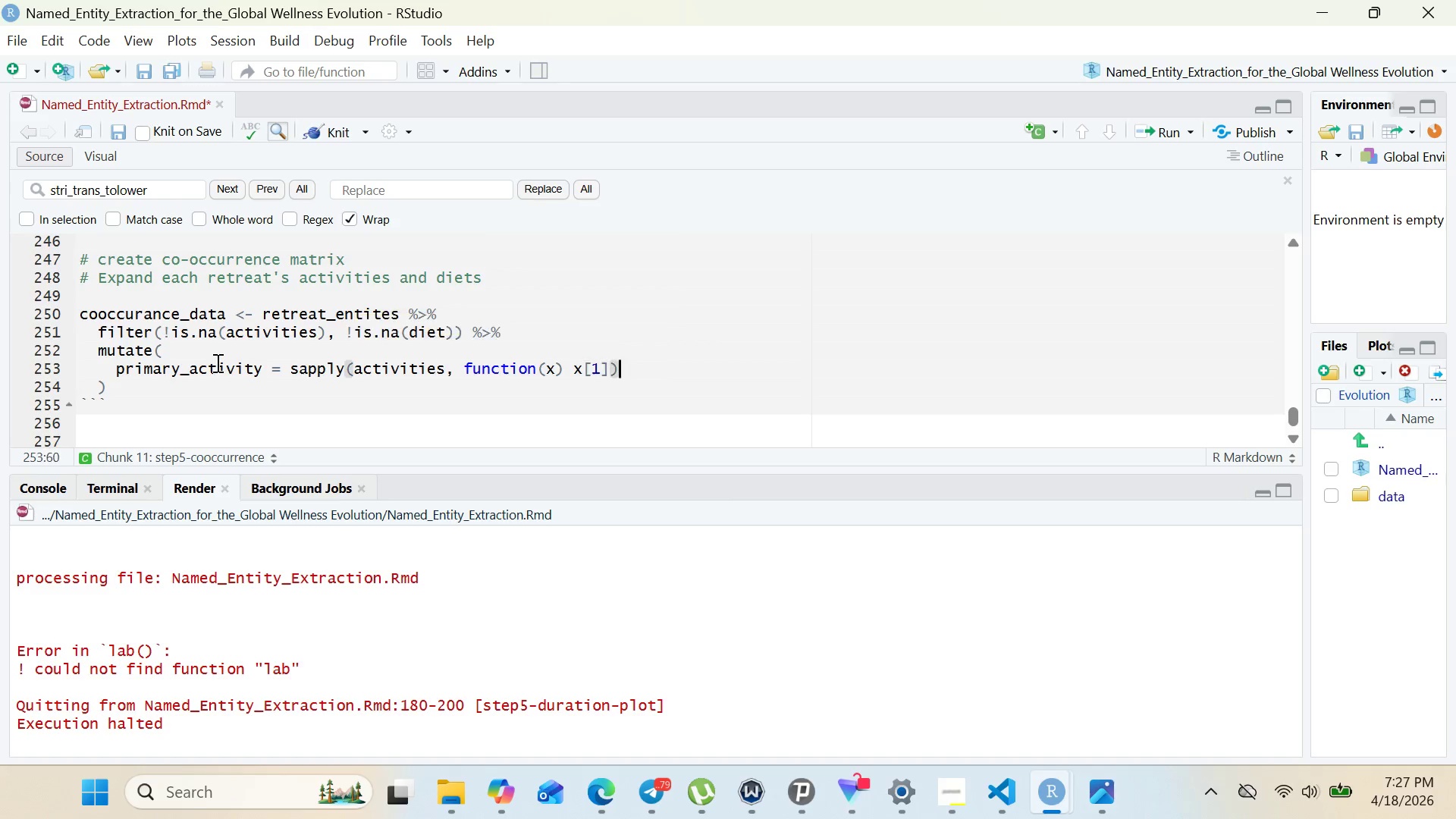 
key(Shift+ArrowRight)
 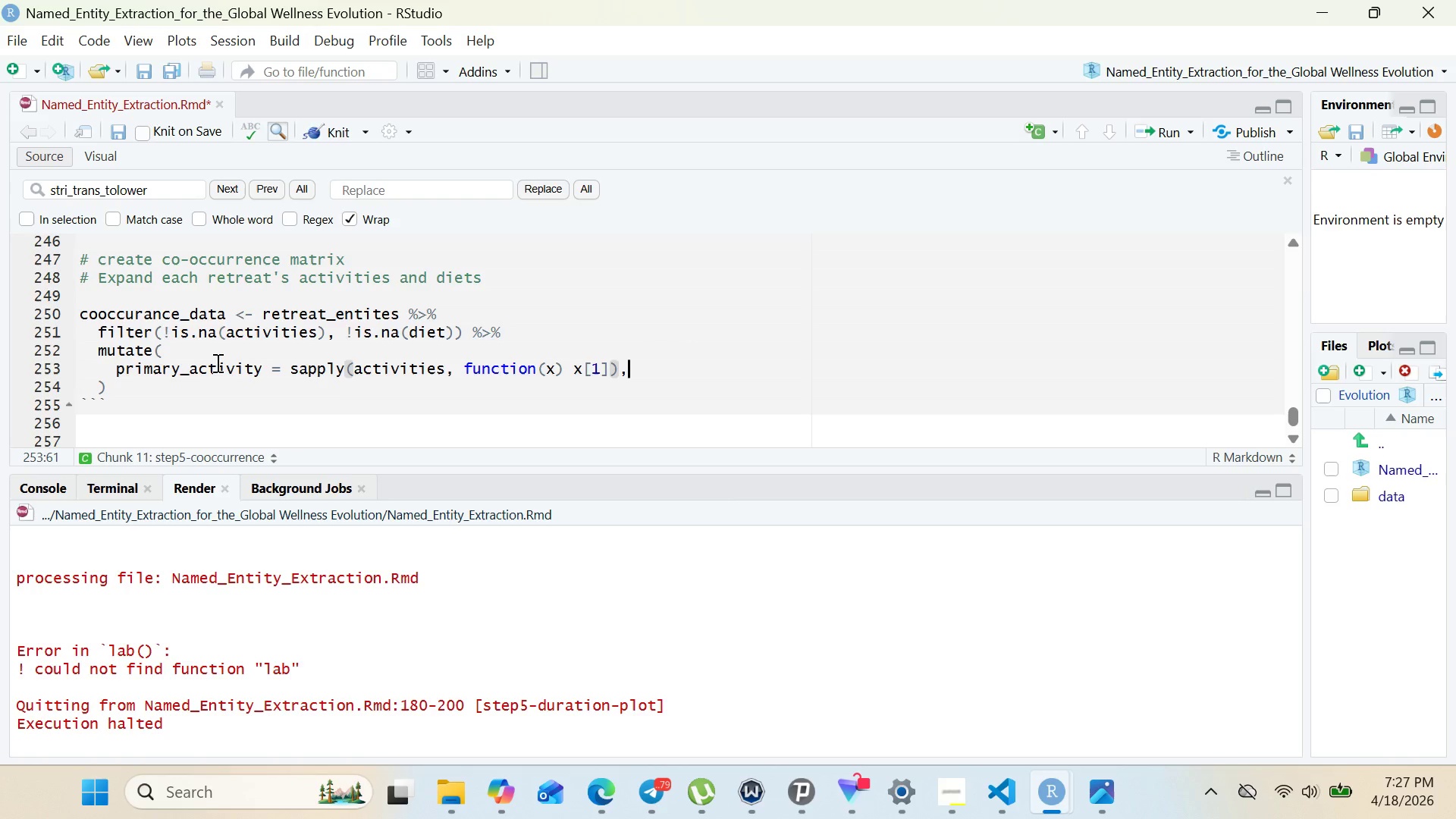 
key(Shift+Comma)
 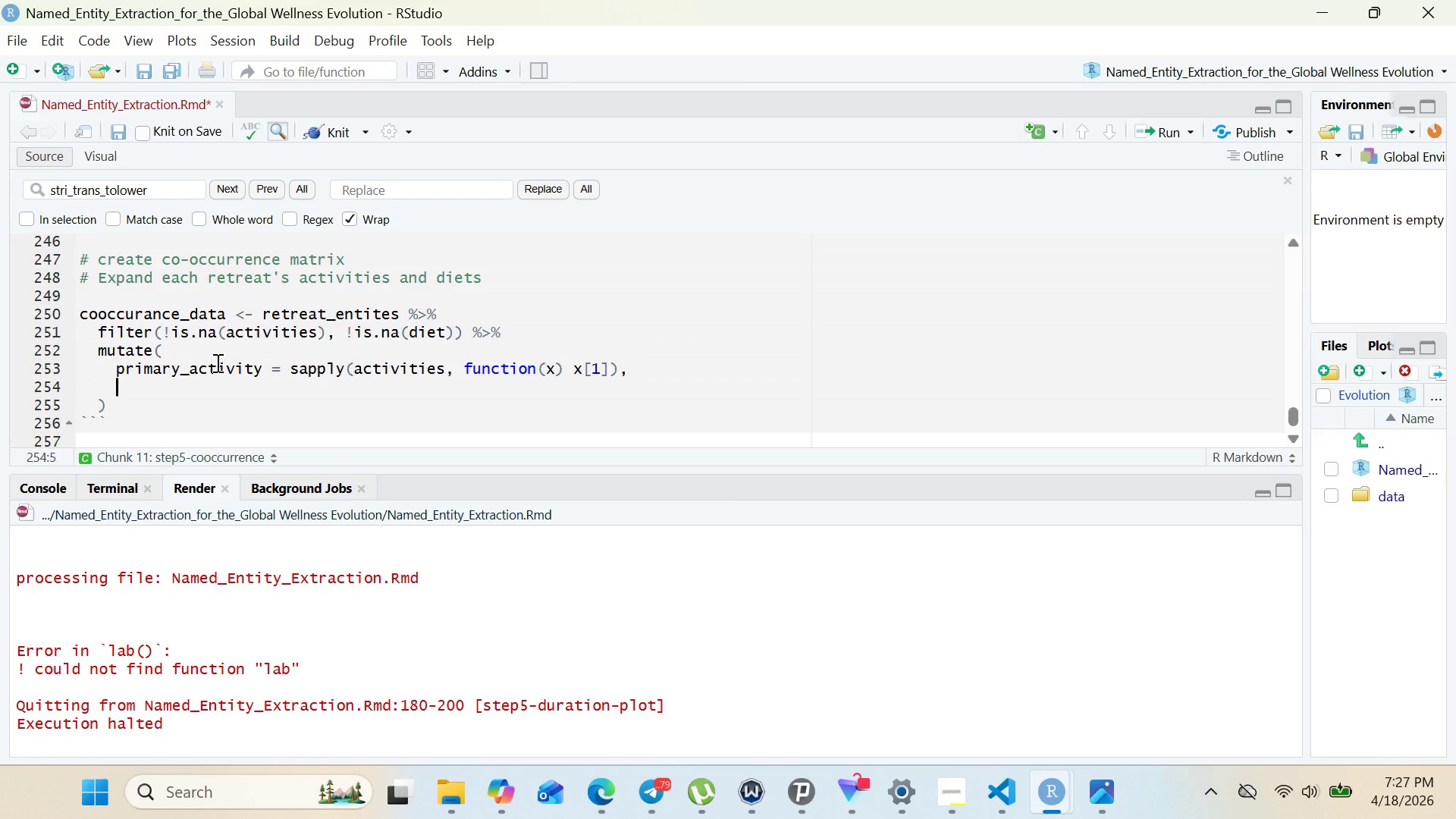 
key(Shift+Enter)
 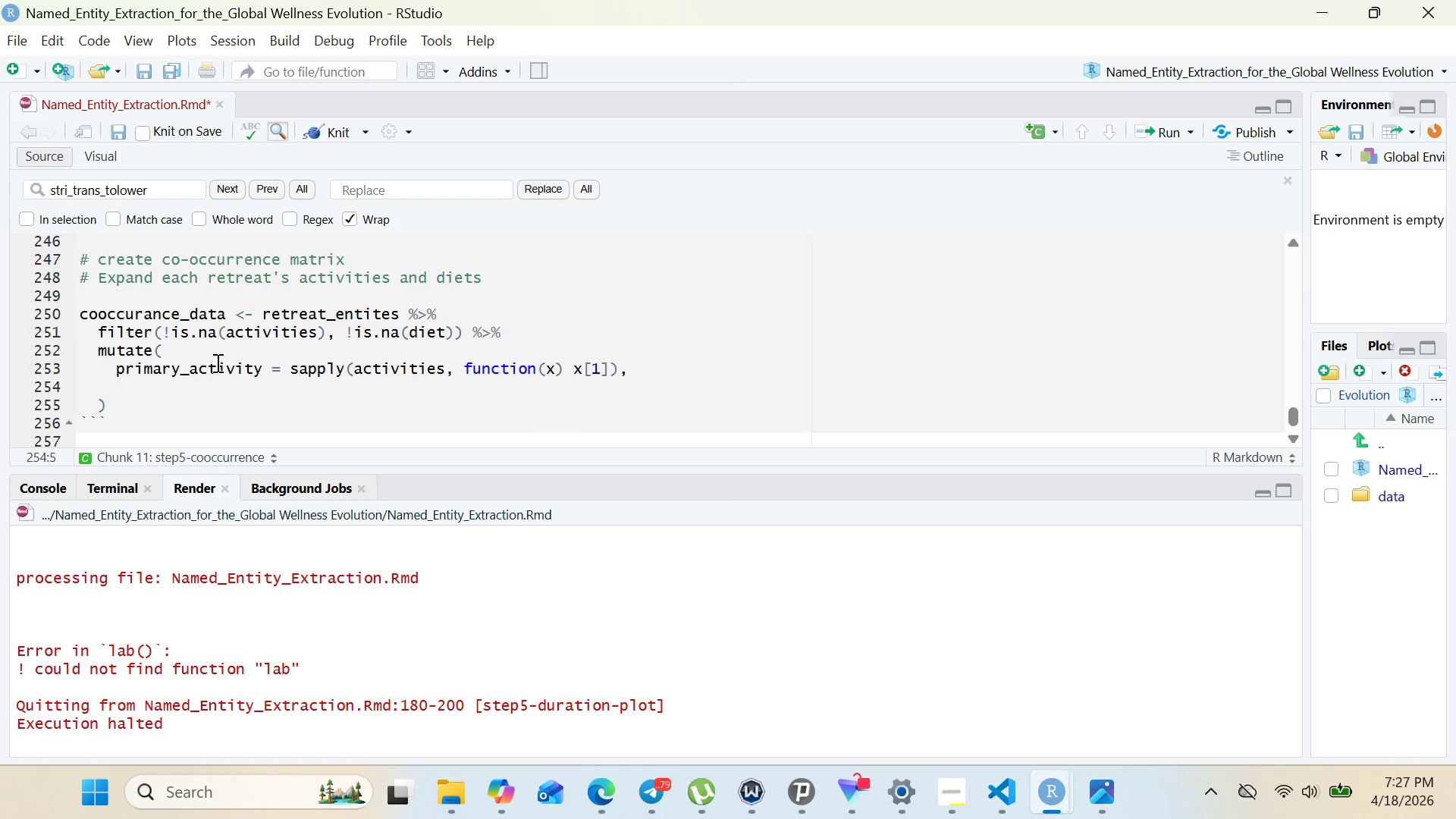 
type(PRIMARY_diet = sapply)
 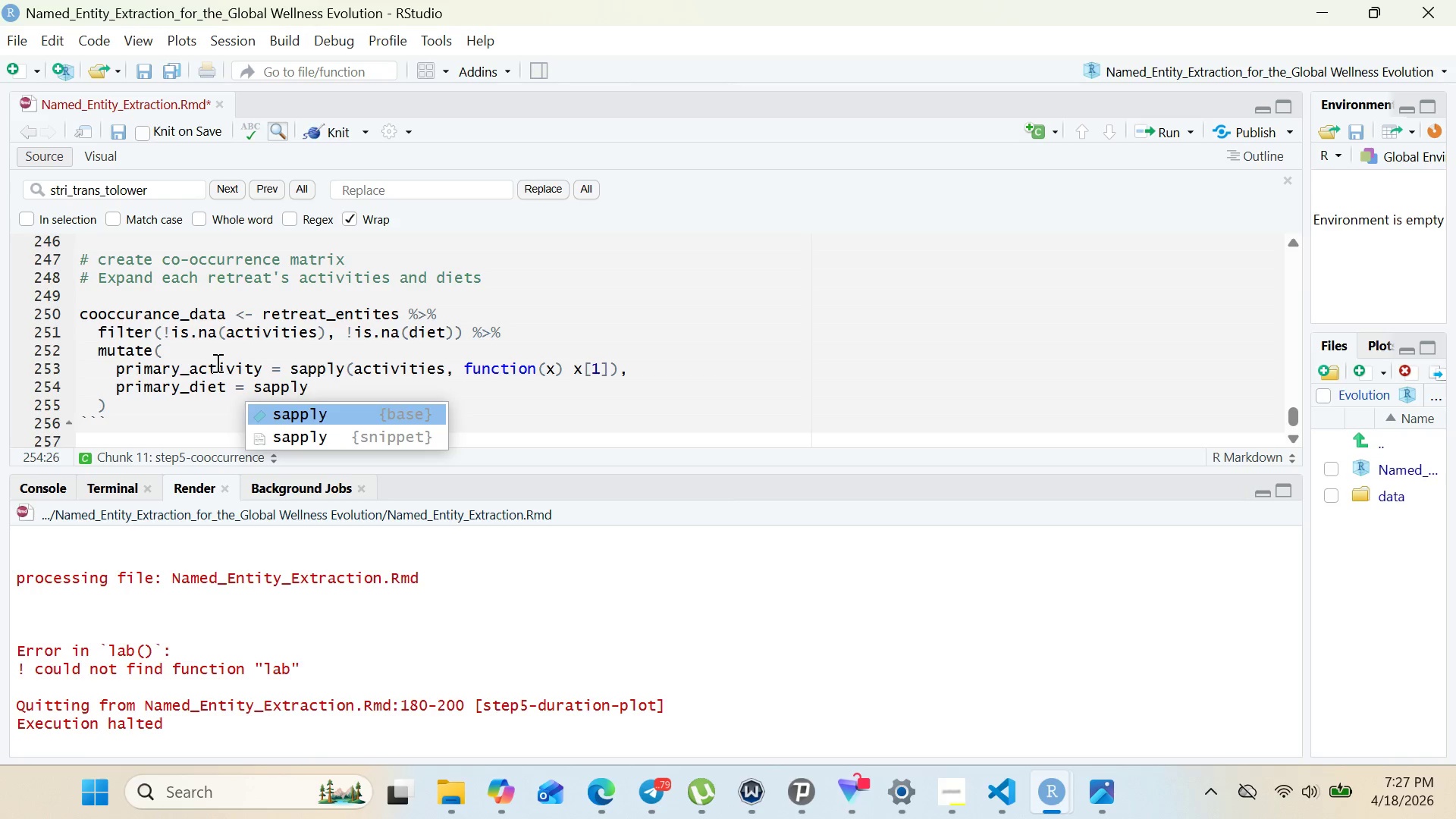 
key(Enter)
 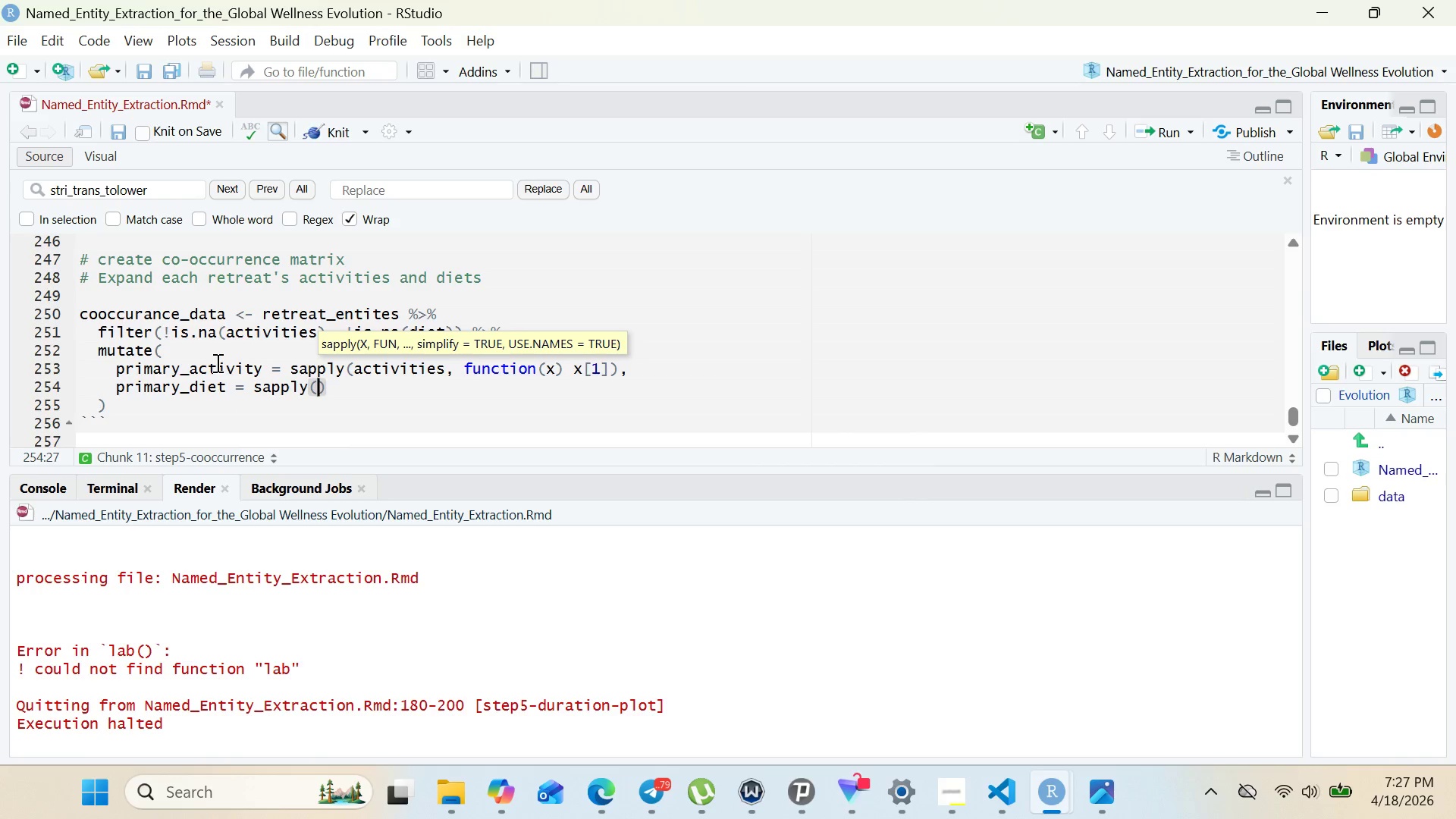 
type(diet, functio)
 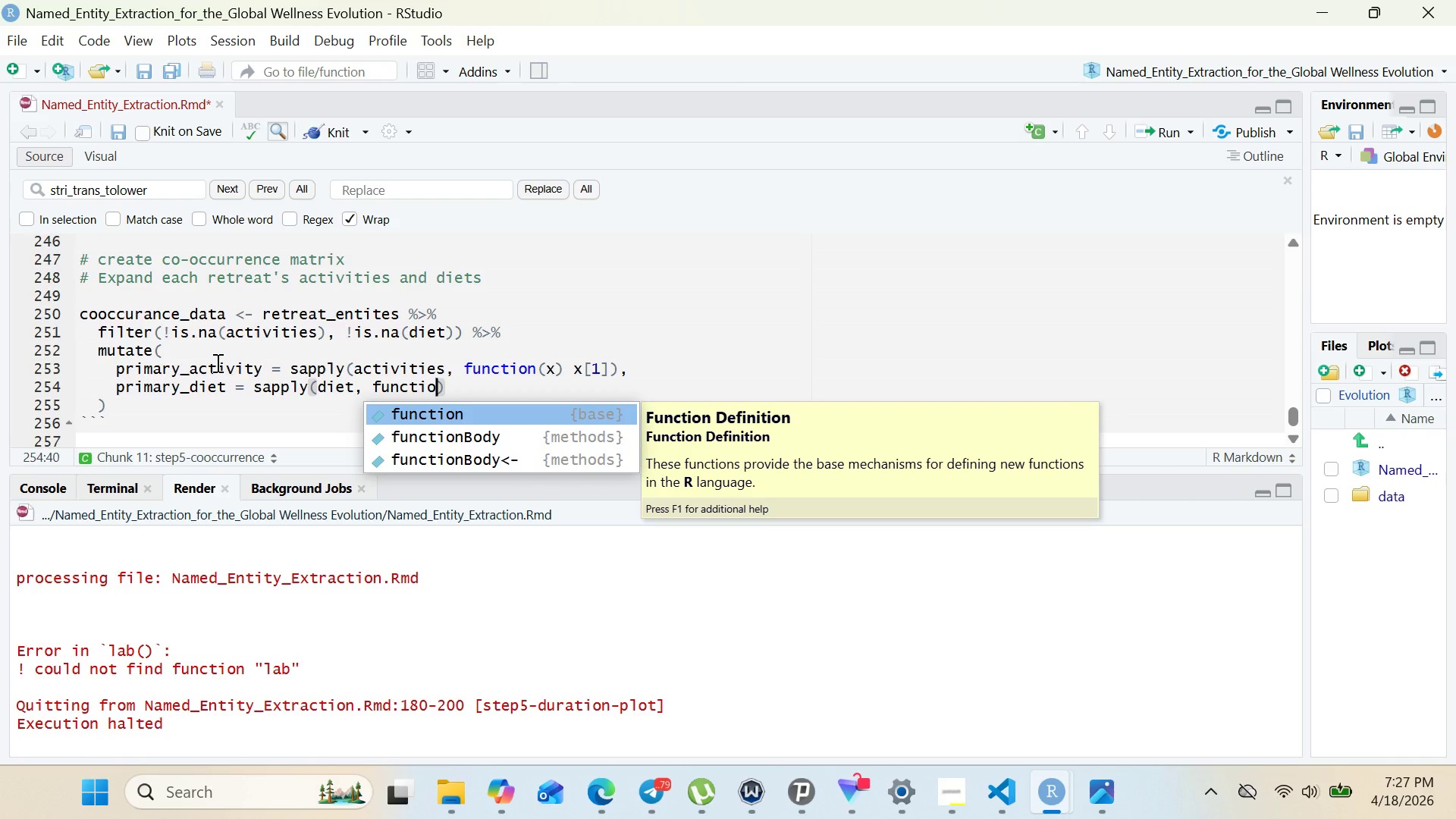 
key(Enter)
 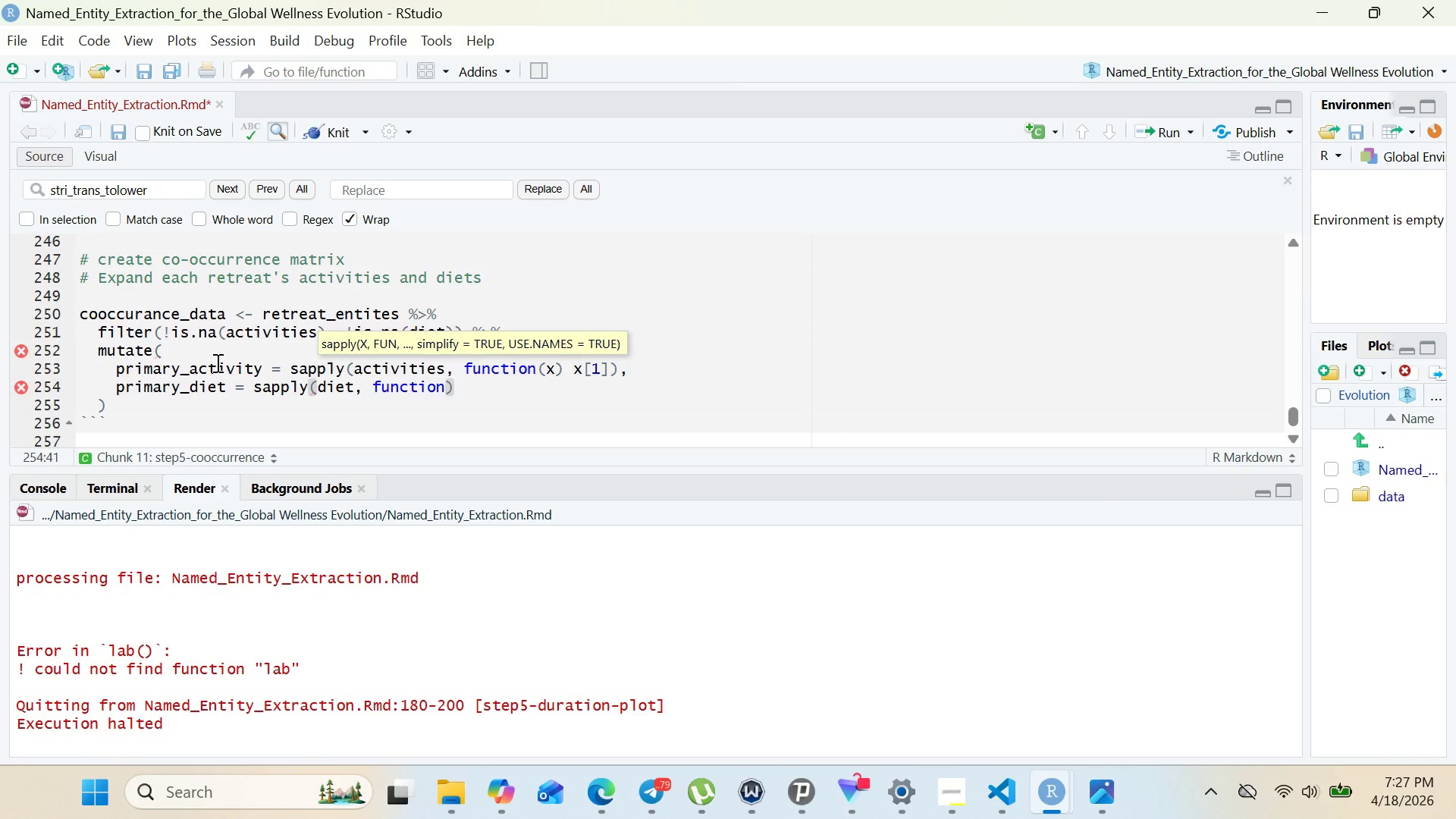 
type((x)
 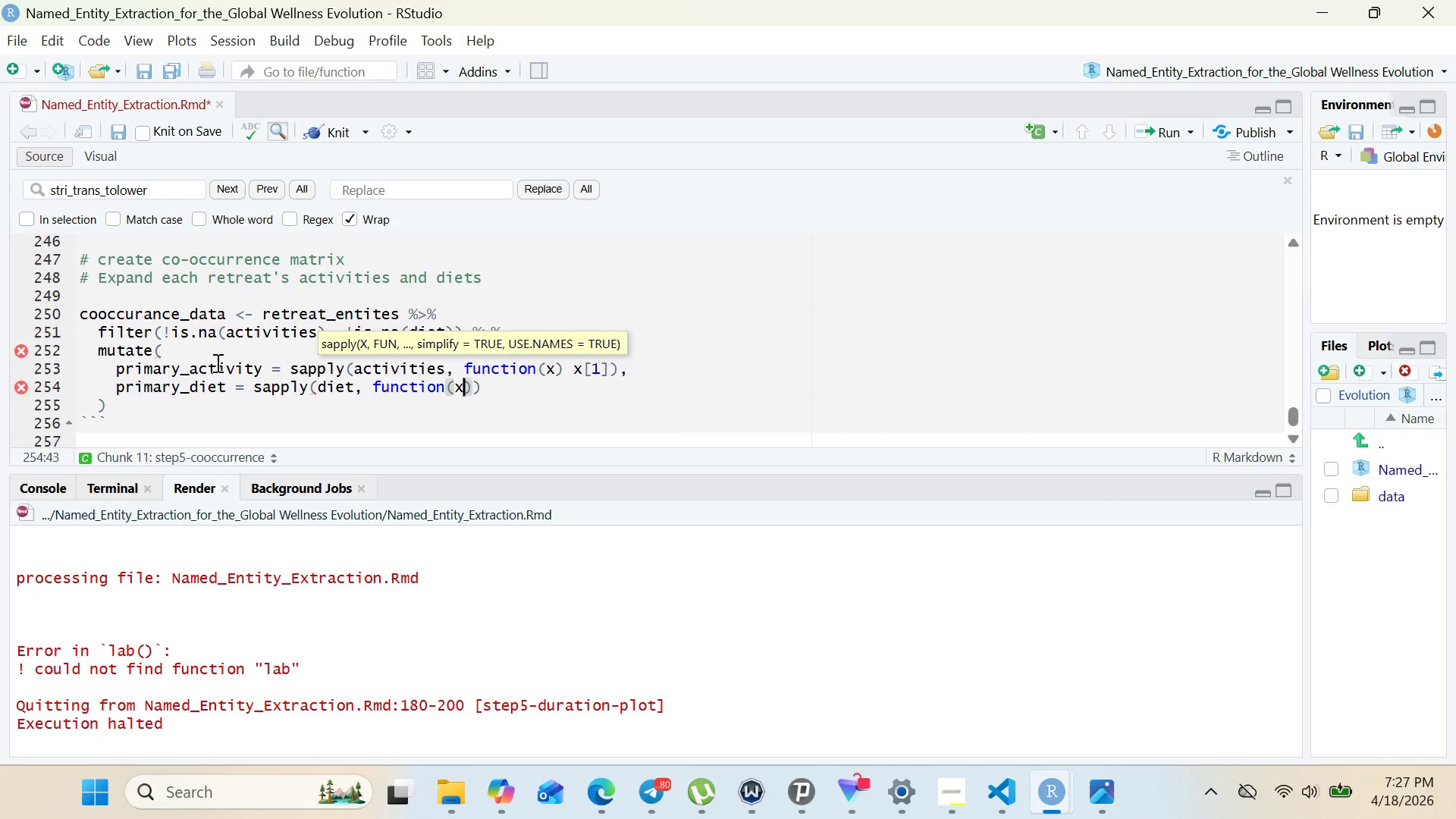 
key(ArrowRight)
 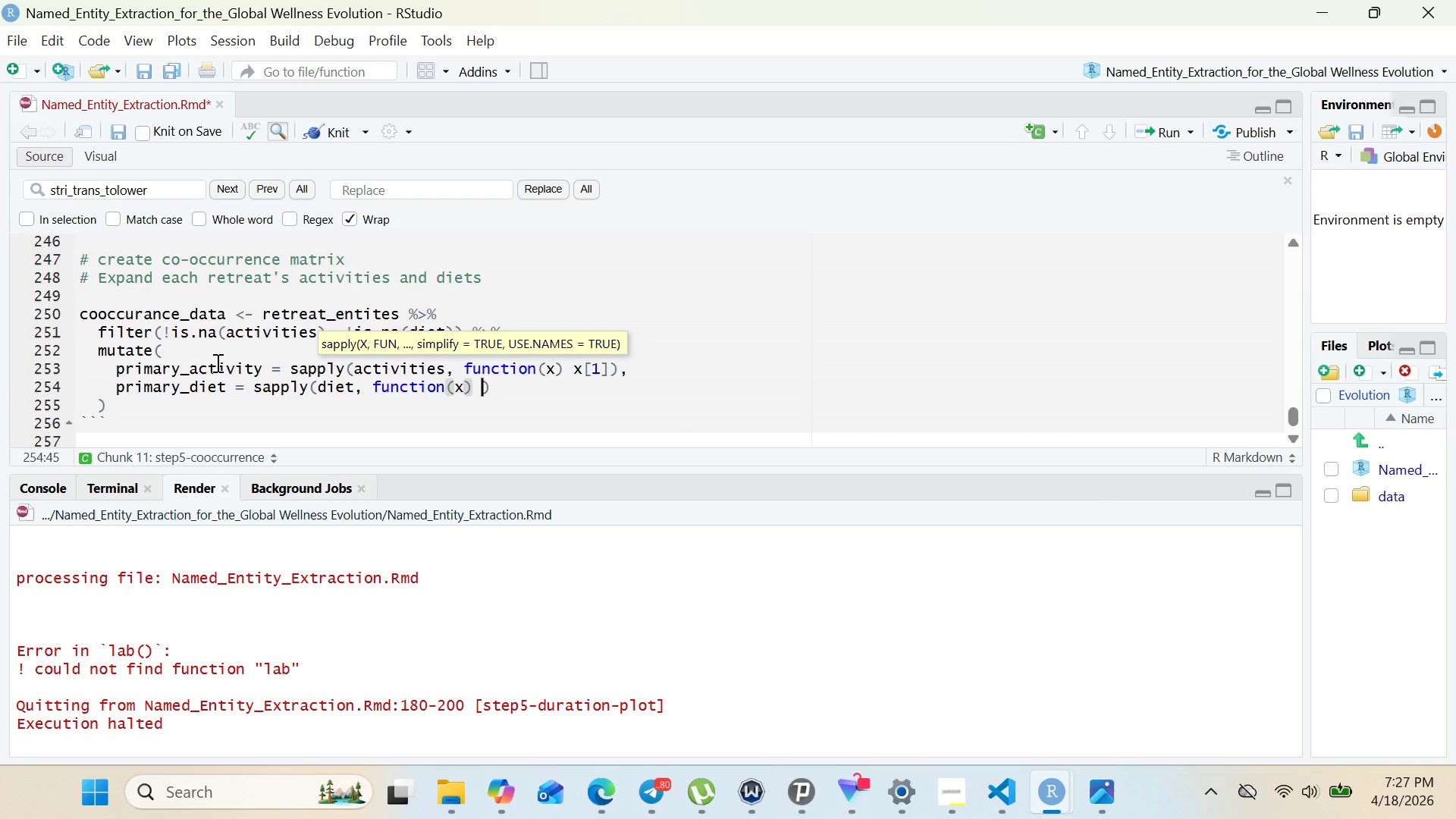 
key(Space)
 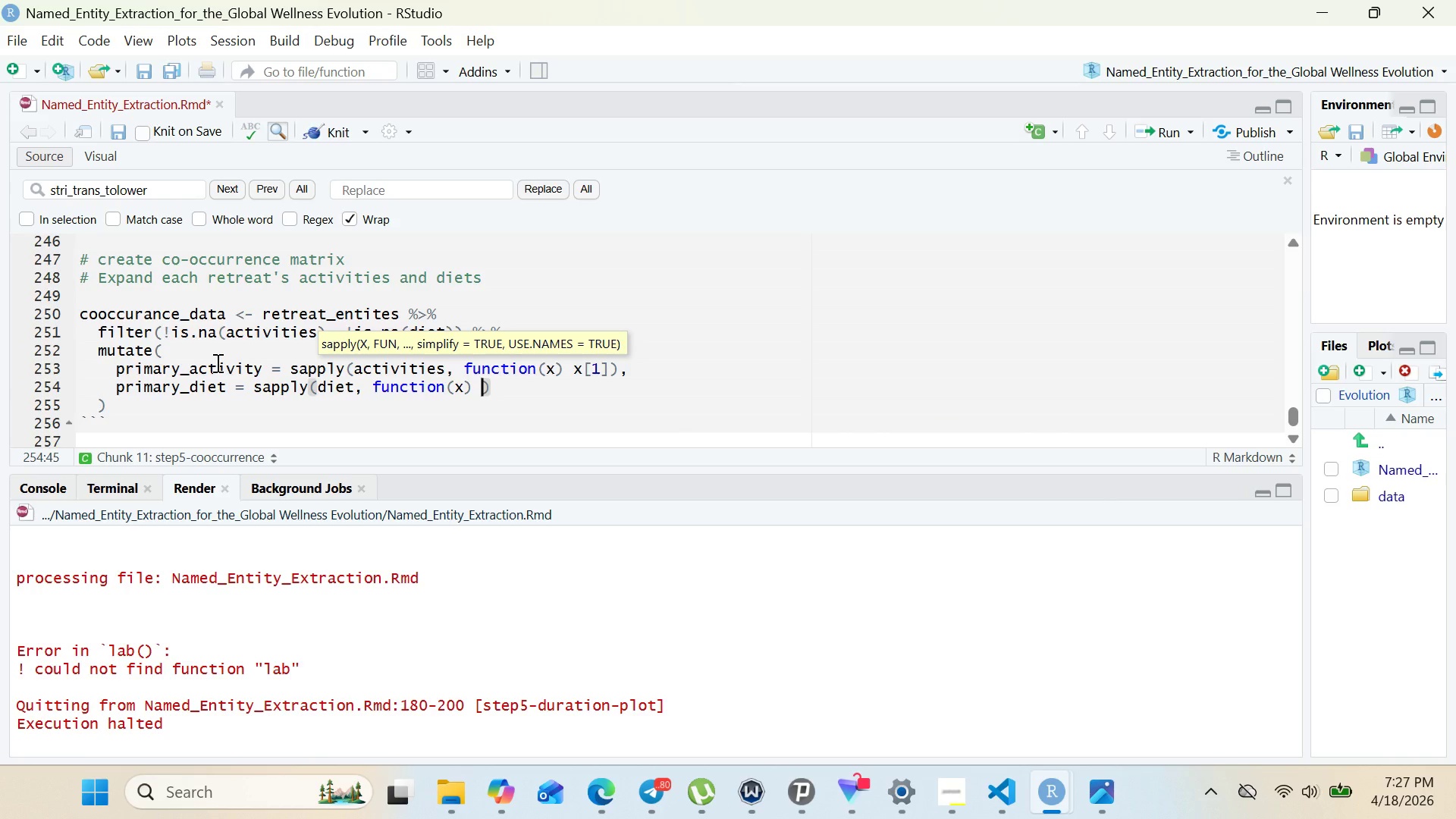 
key(X)
 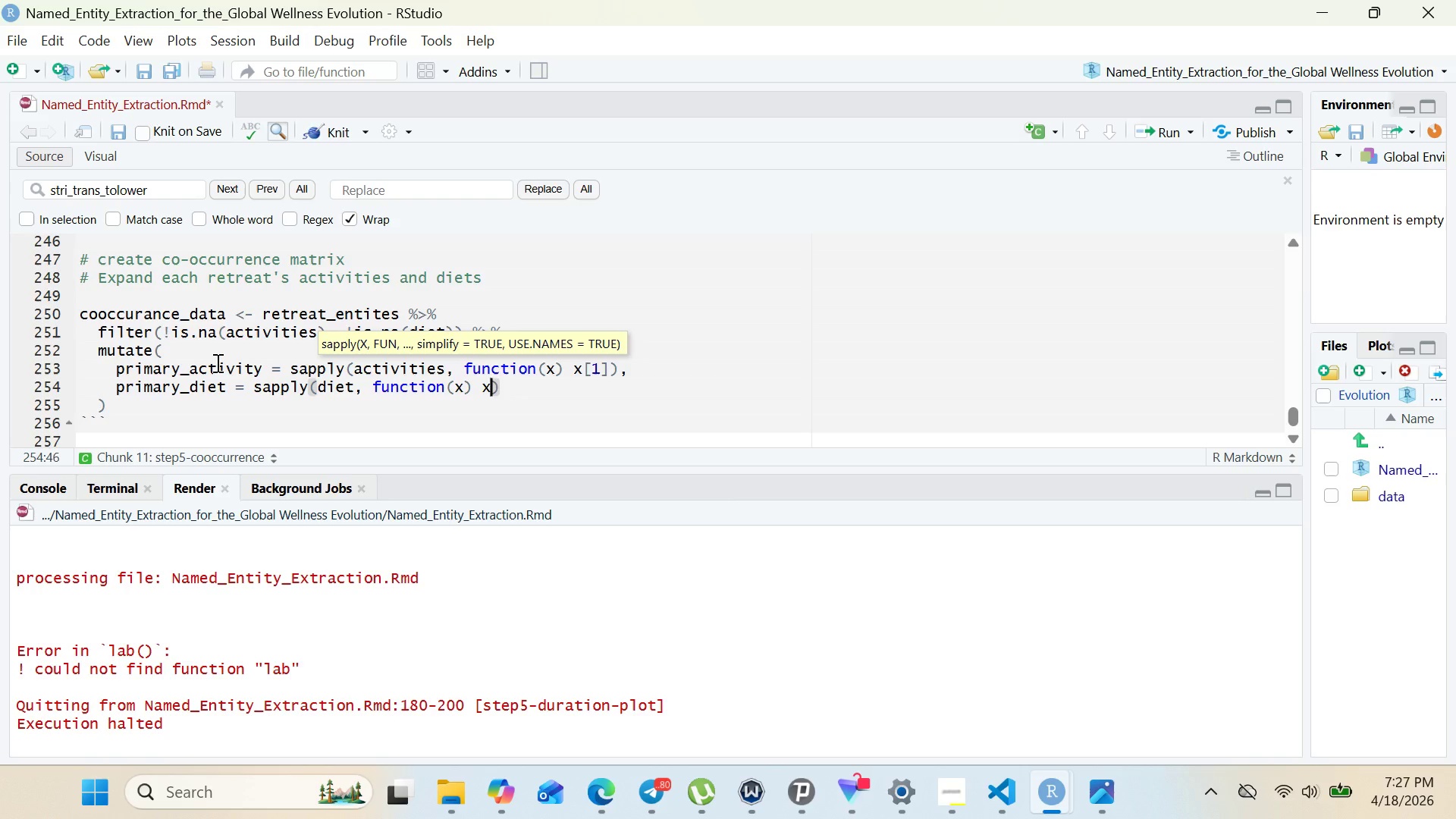 
key(BracketLeft)
 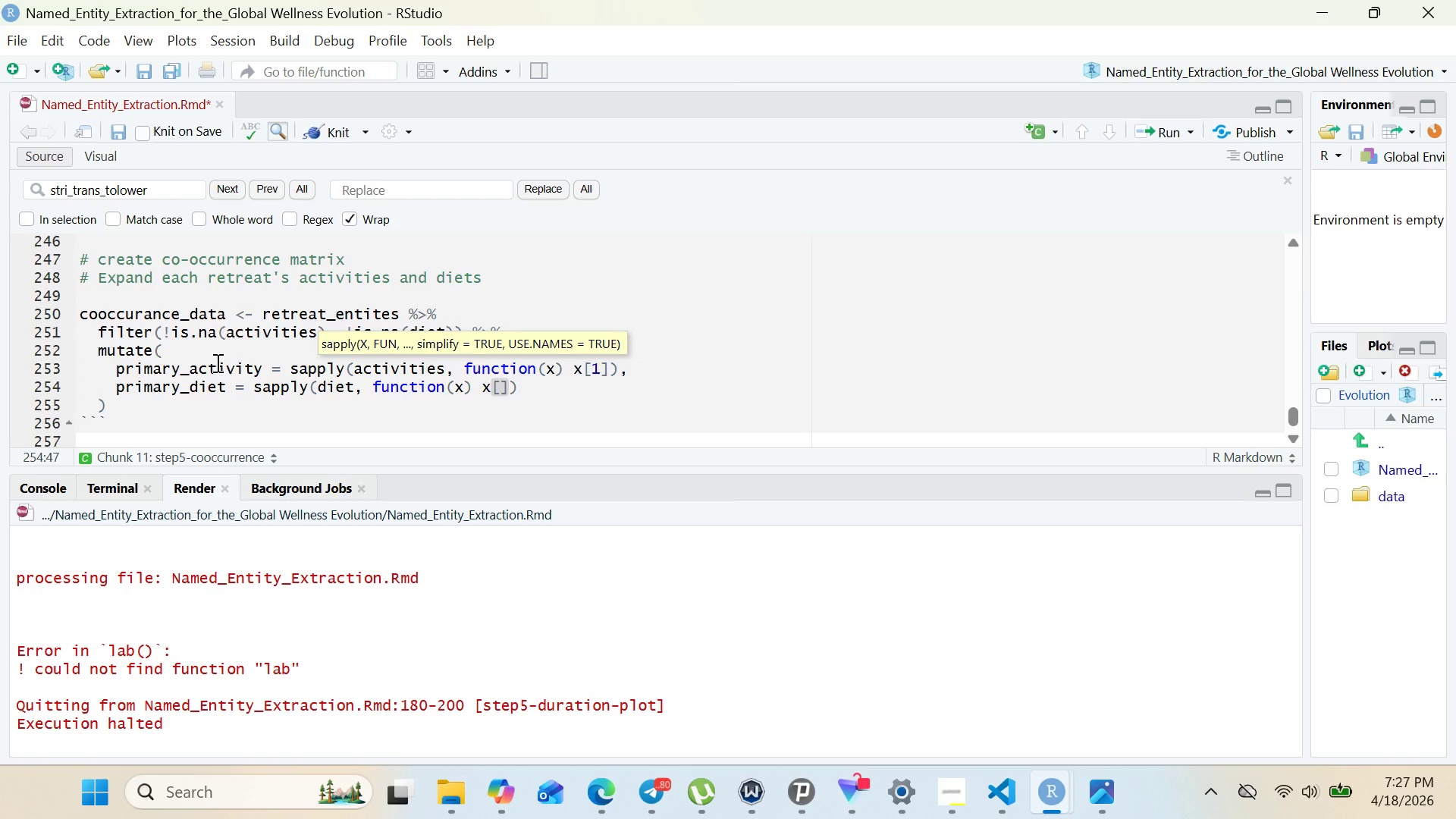 
key(1)
 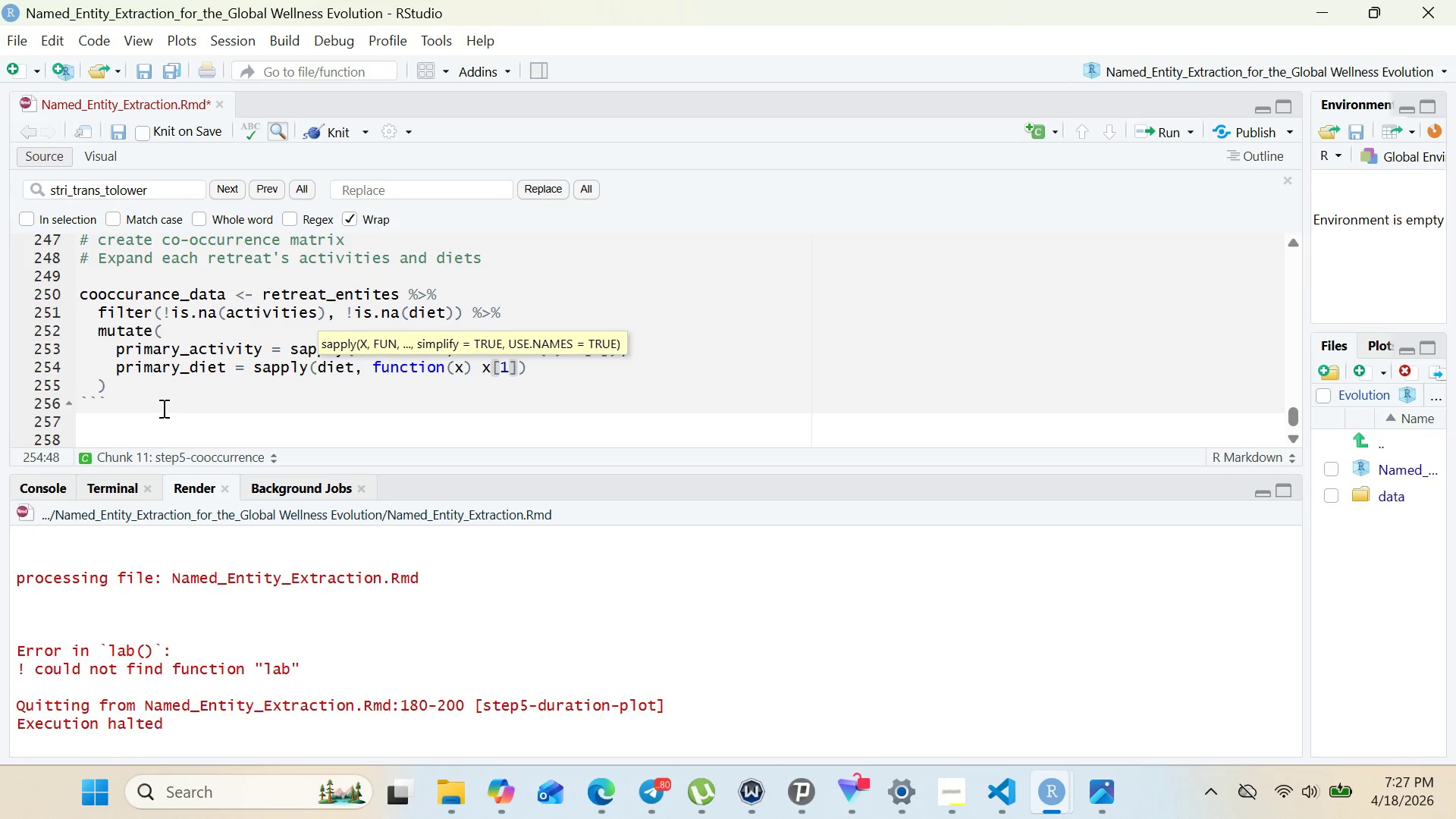 
left_click([143, 386])
 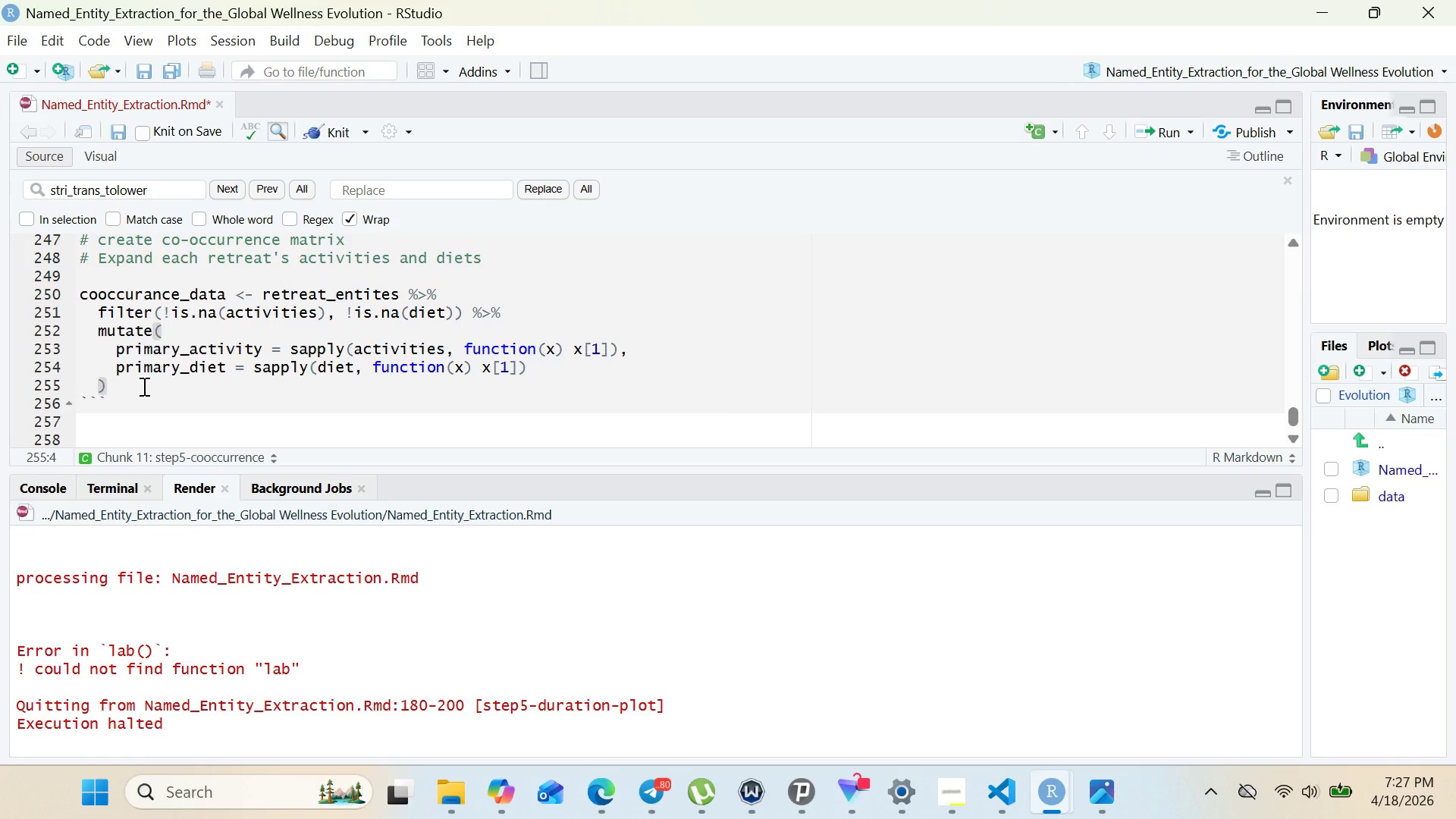 
key(Space)
 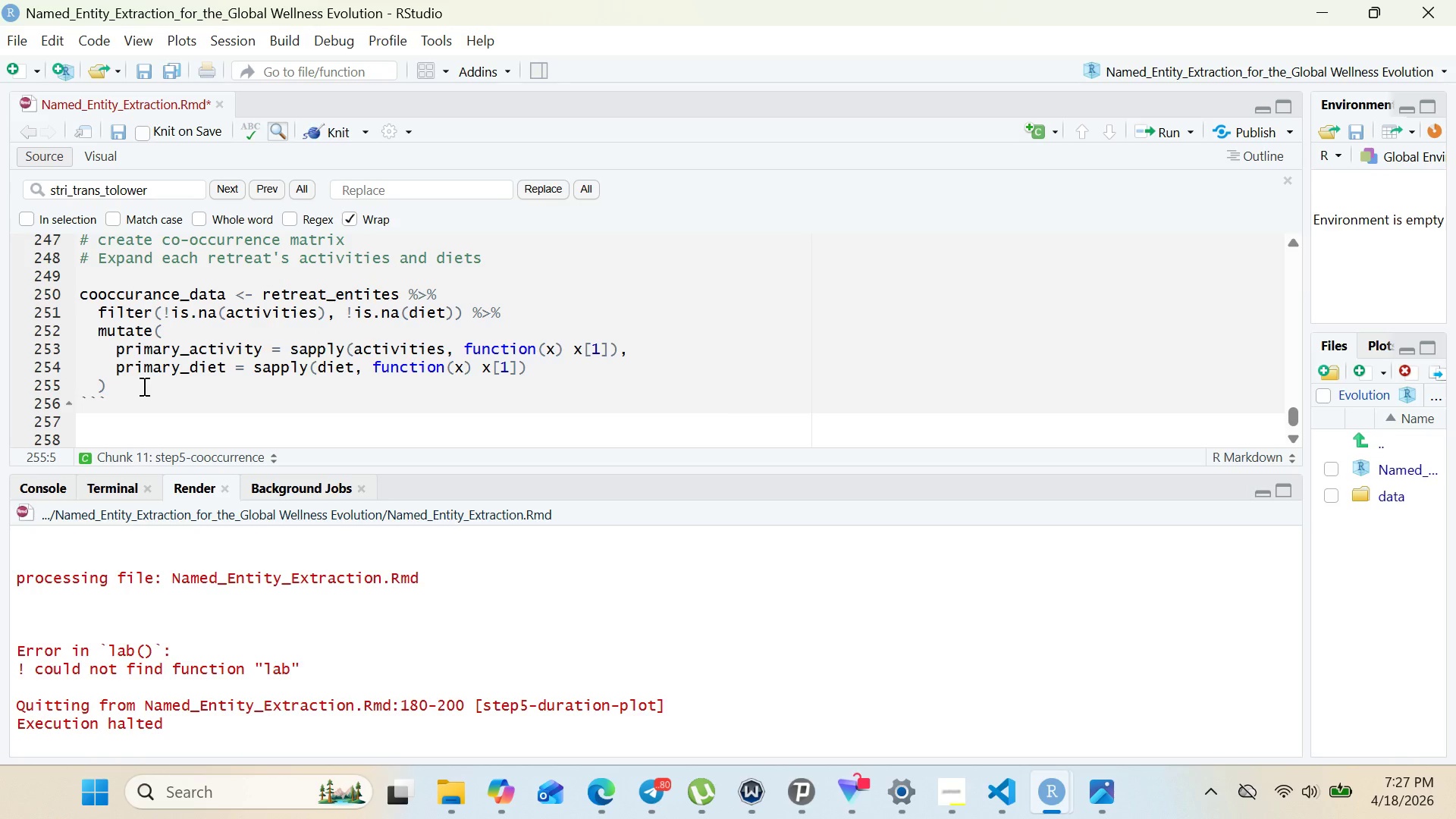 
key(Shift+5)
 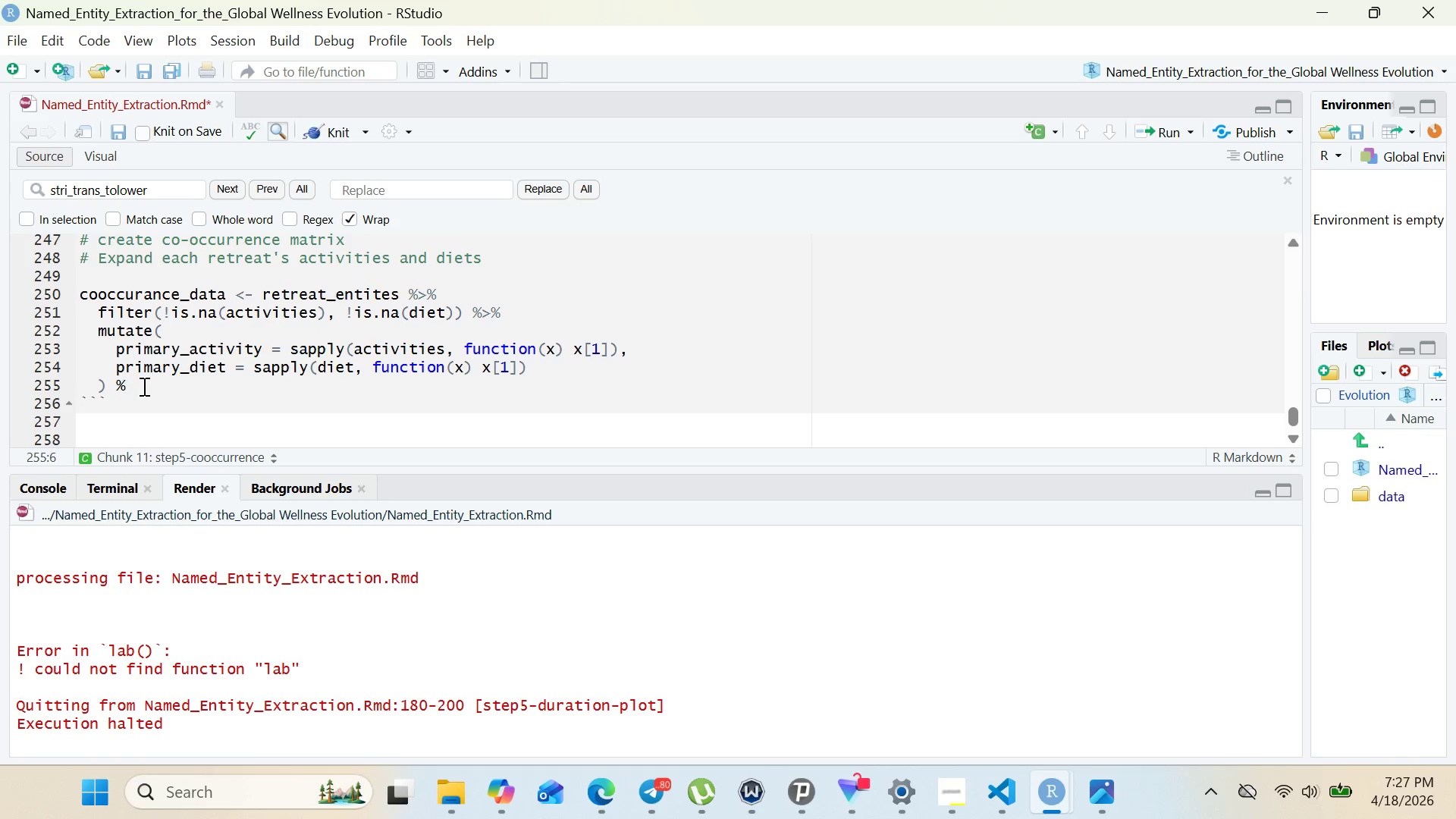 
key(Shift+Period)
 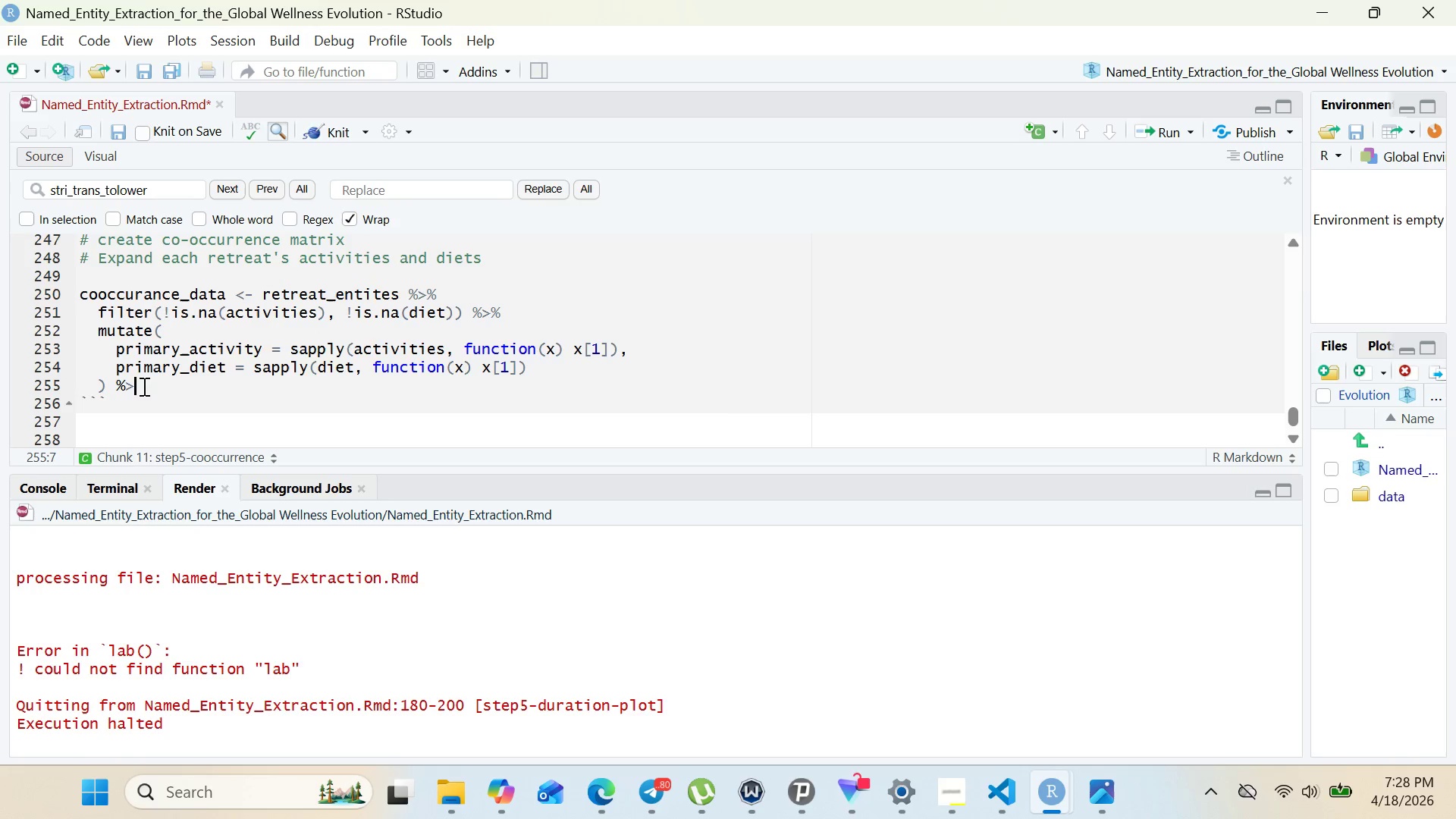 
key(Shift+5)
 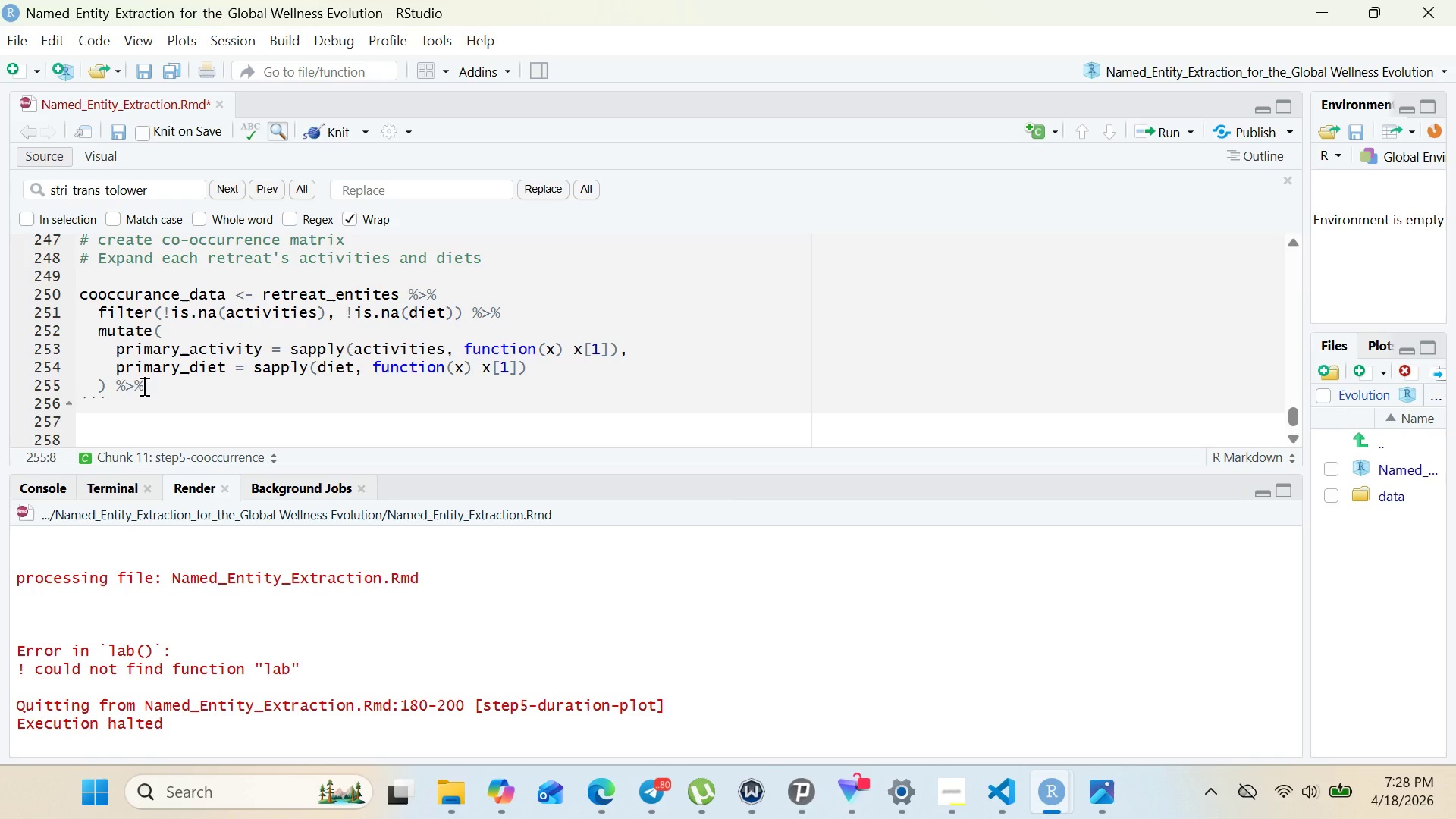 
key(Enter)
 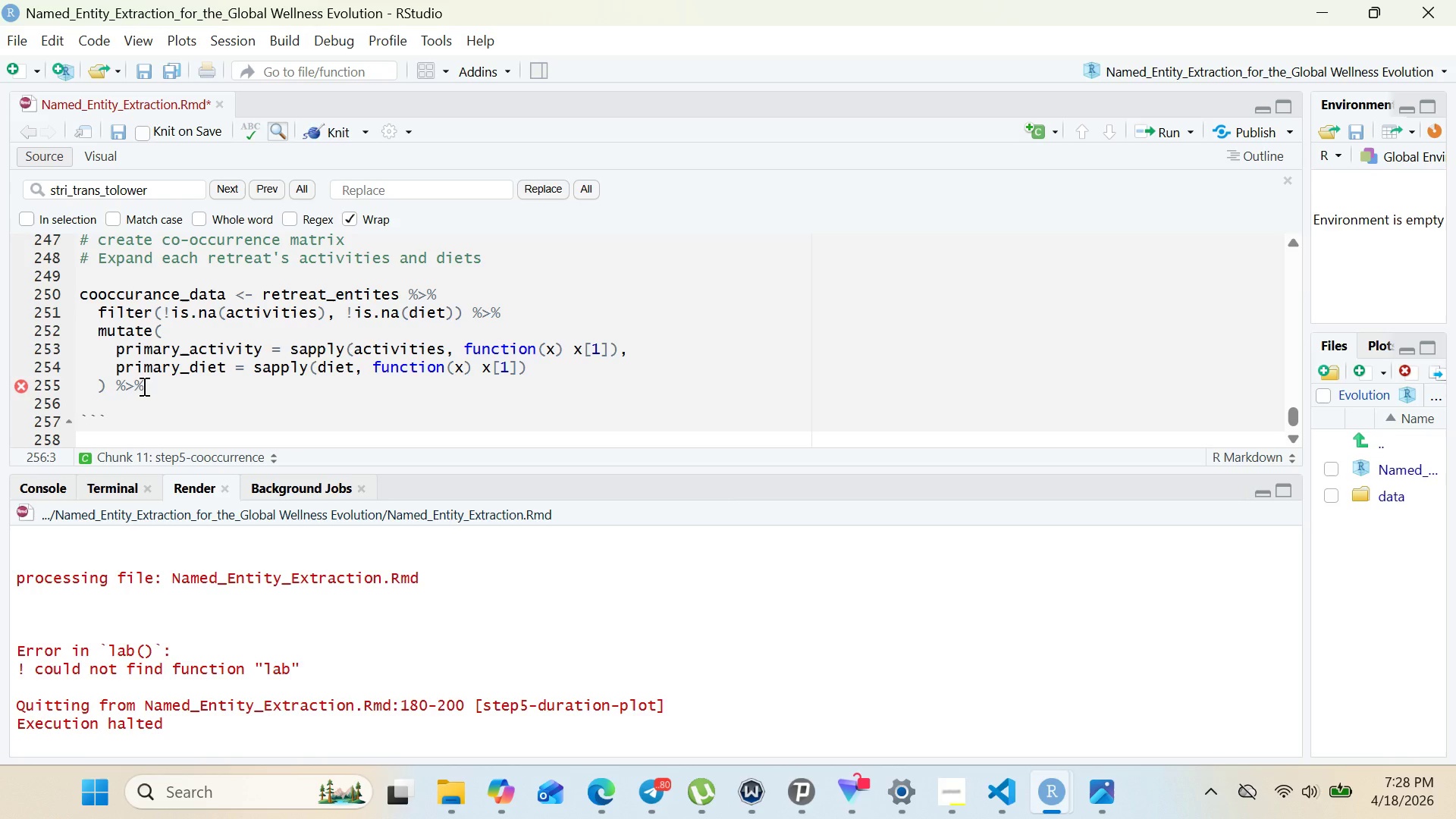 
type(fil)
 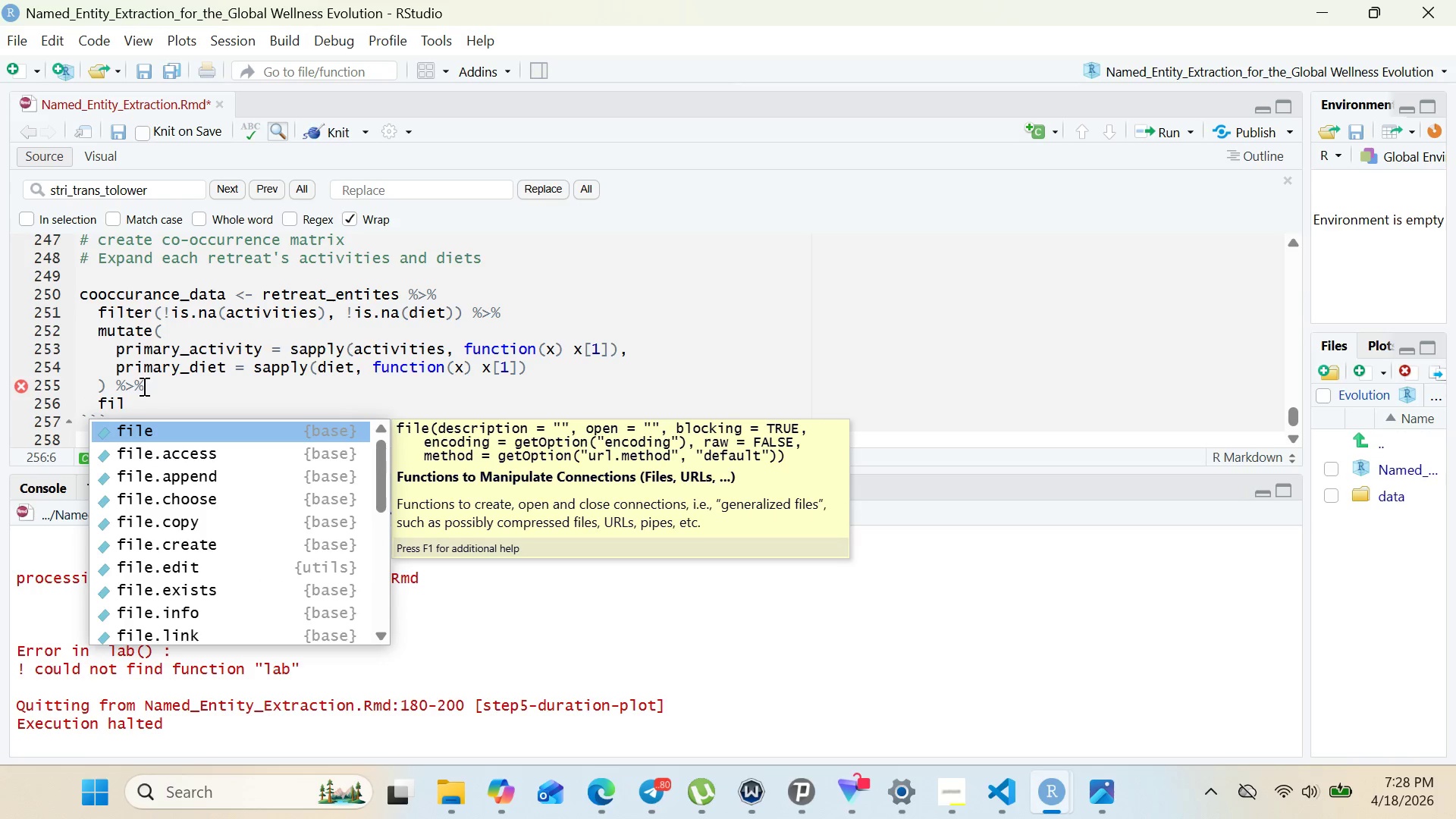 
type(ter(!is.na)
 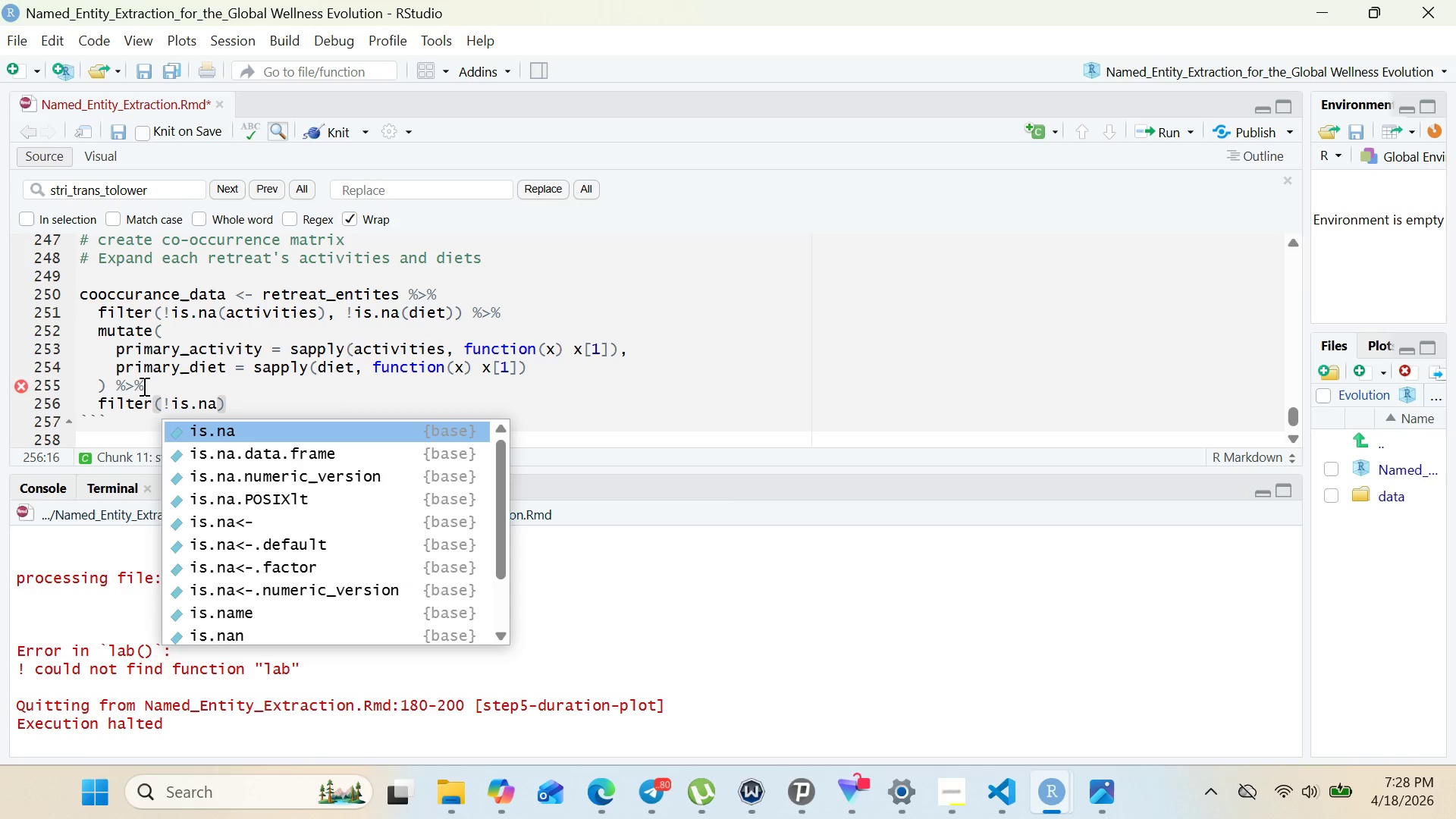 
key(Enter)
 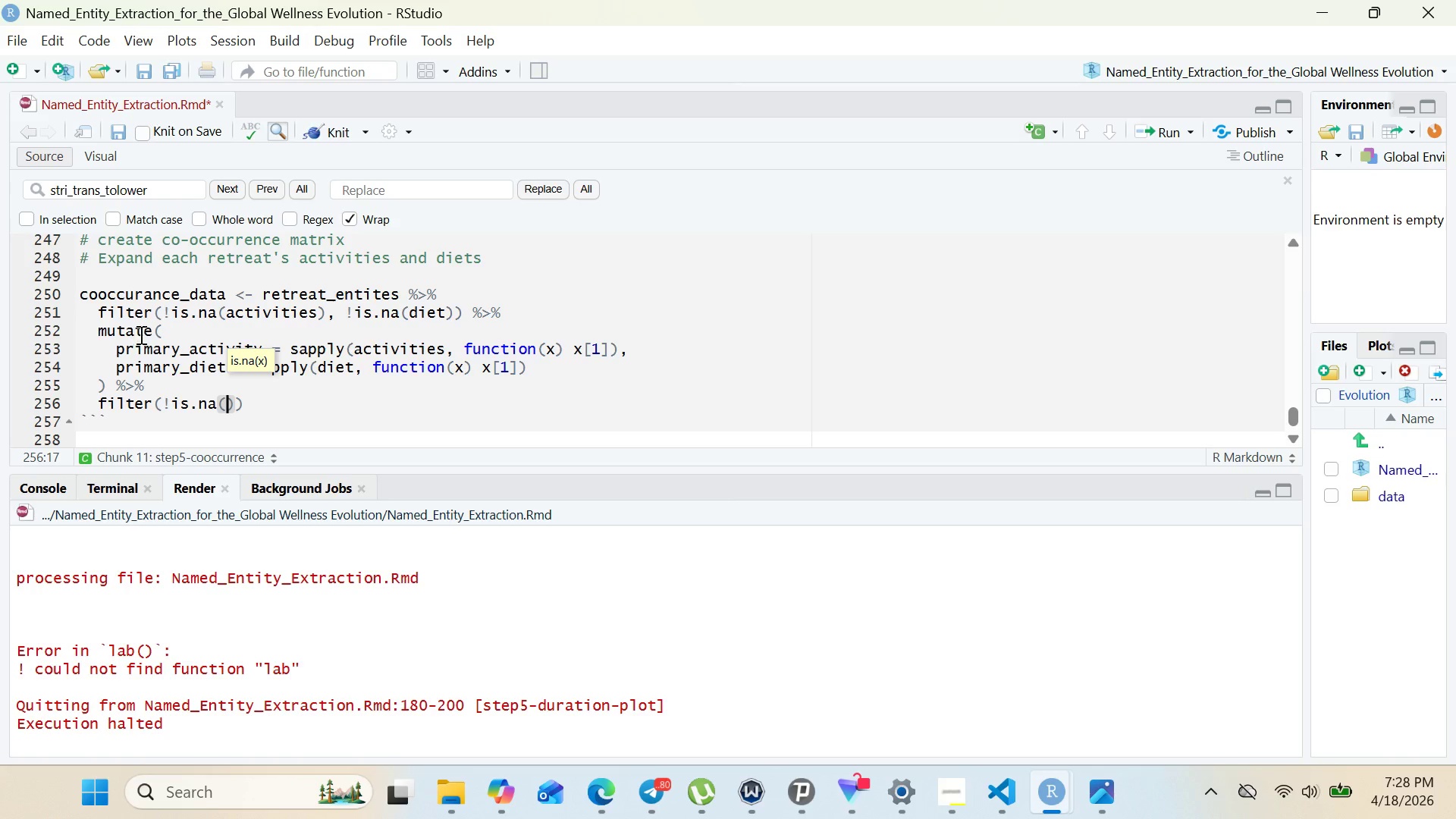 
double_click([148, 341])
 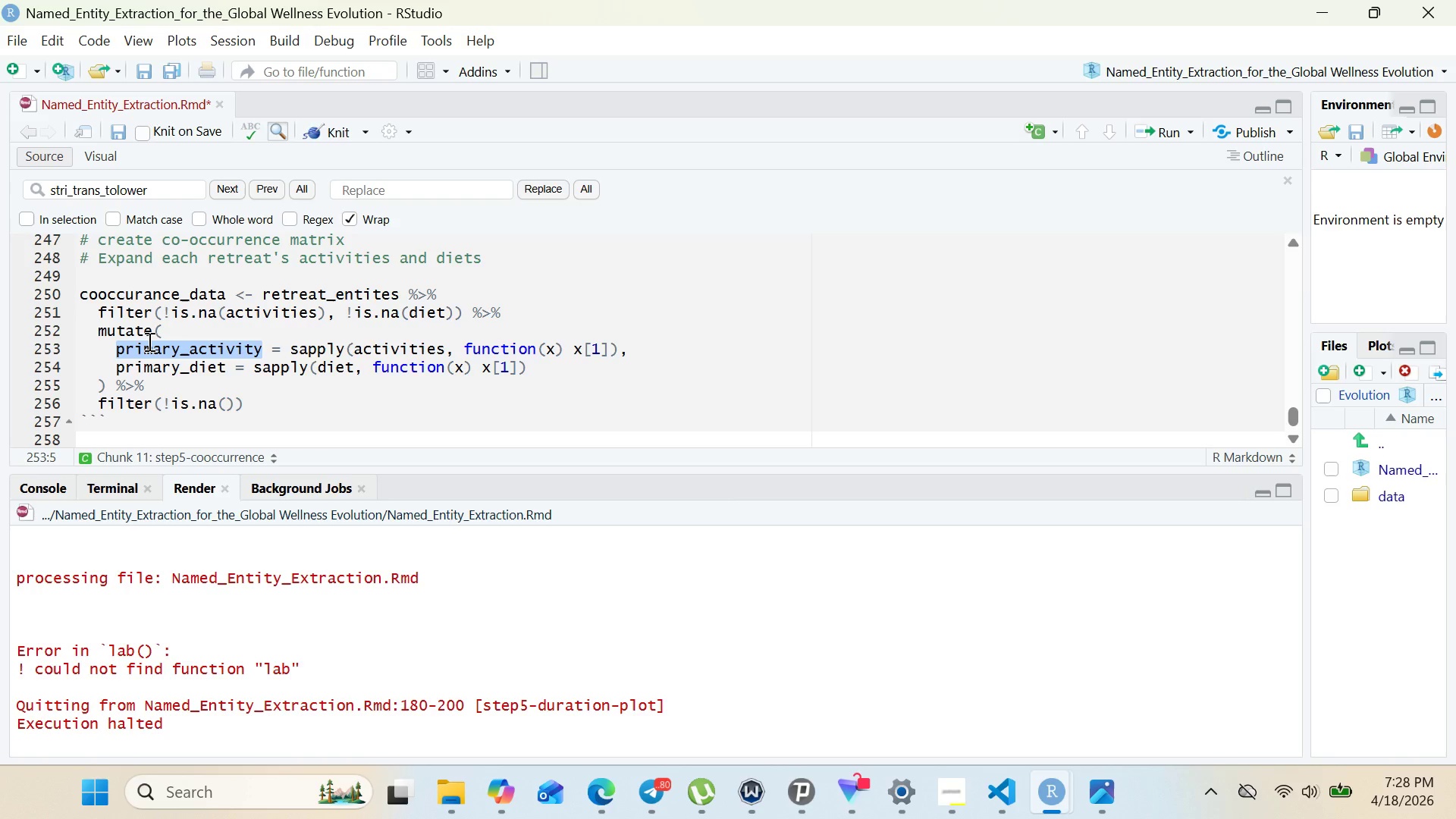 
key(Control+ControlLeft)
 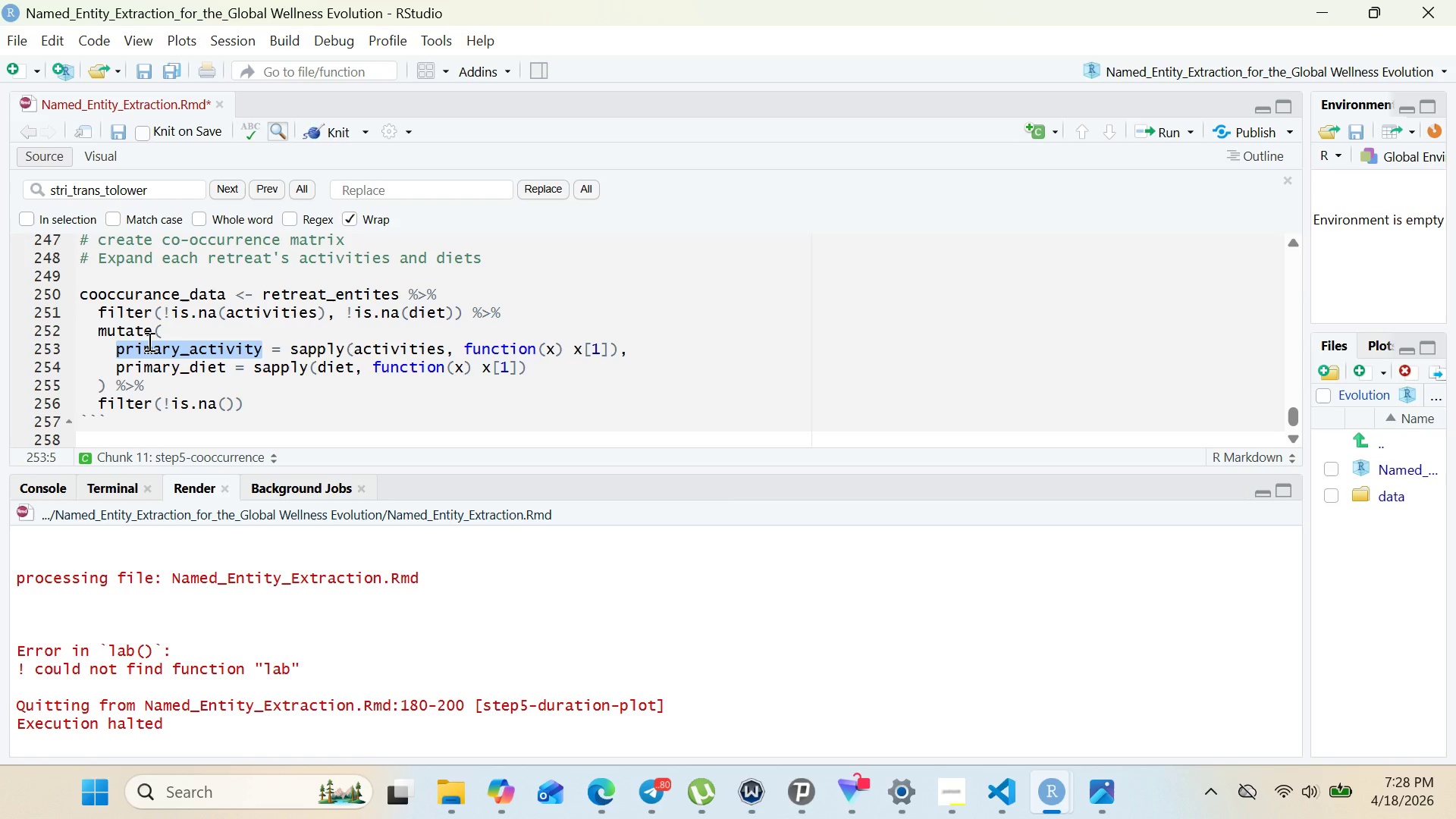 
key(Control+C)
 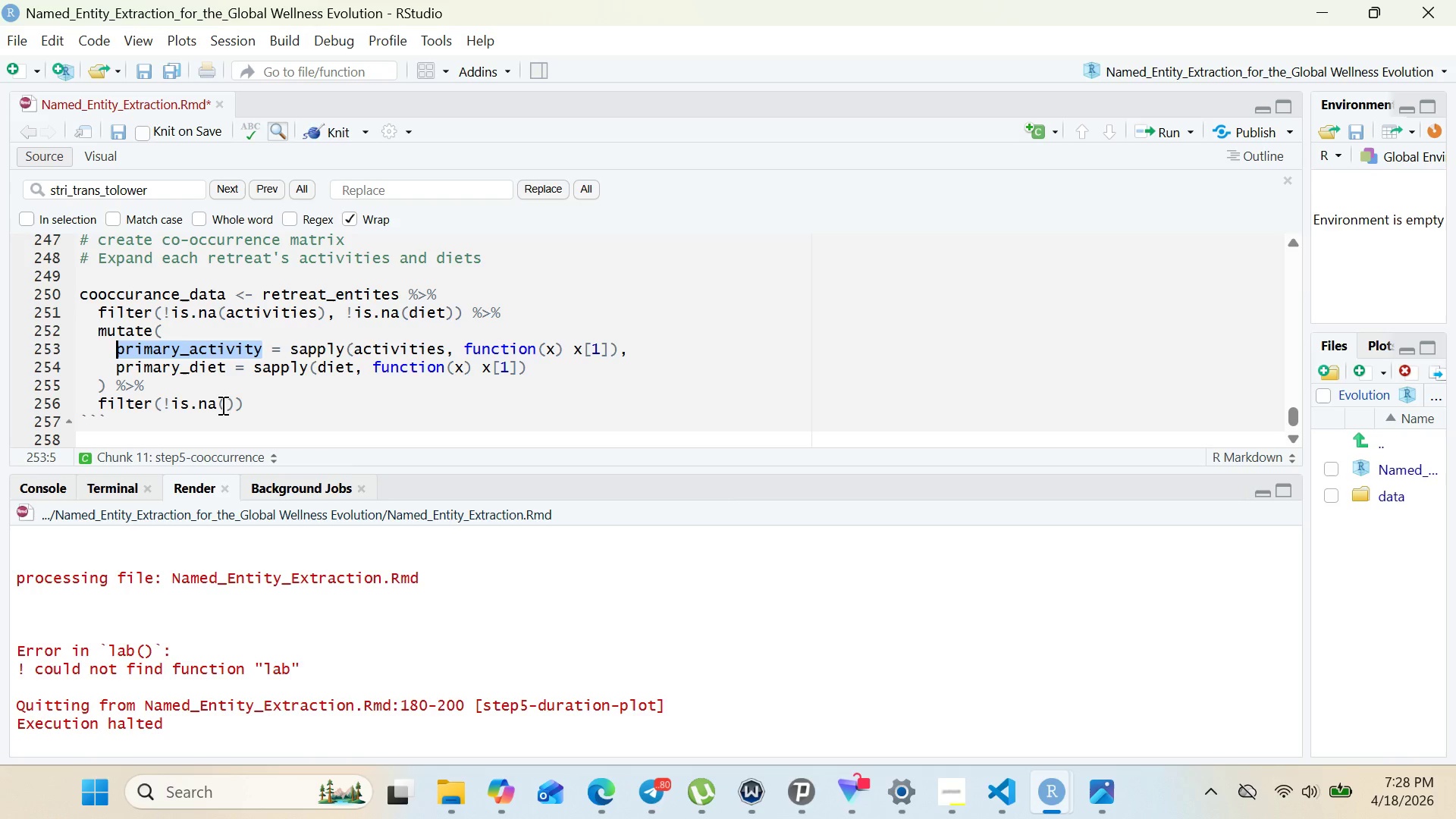 
left_click([224, 402])
 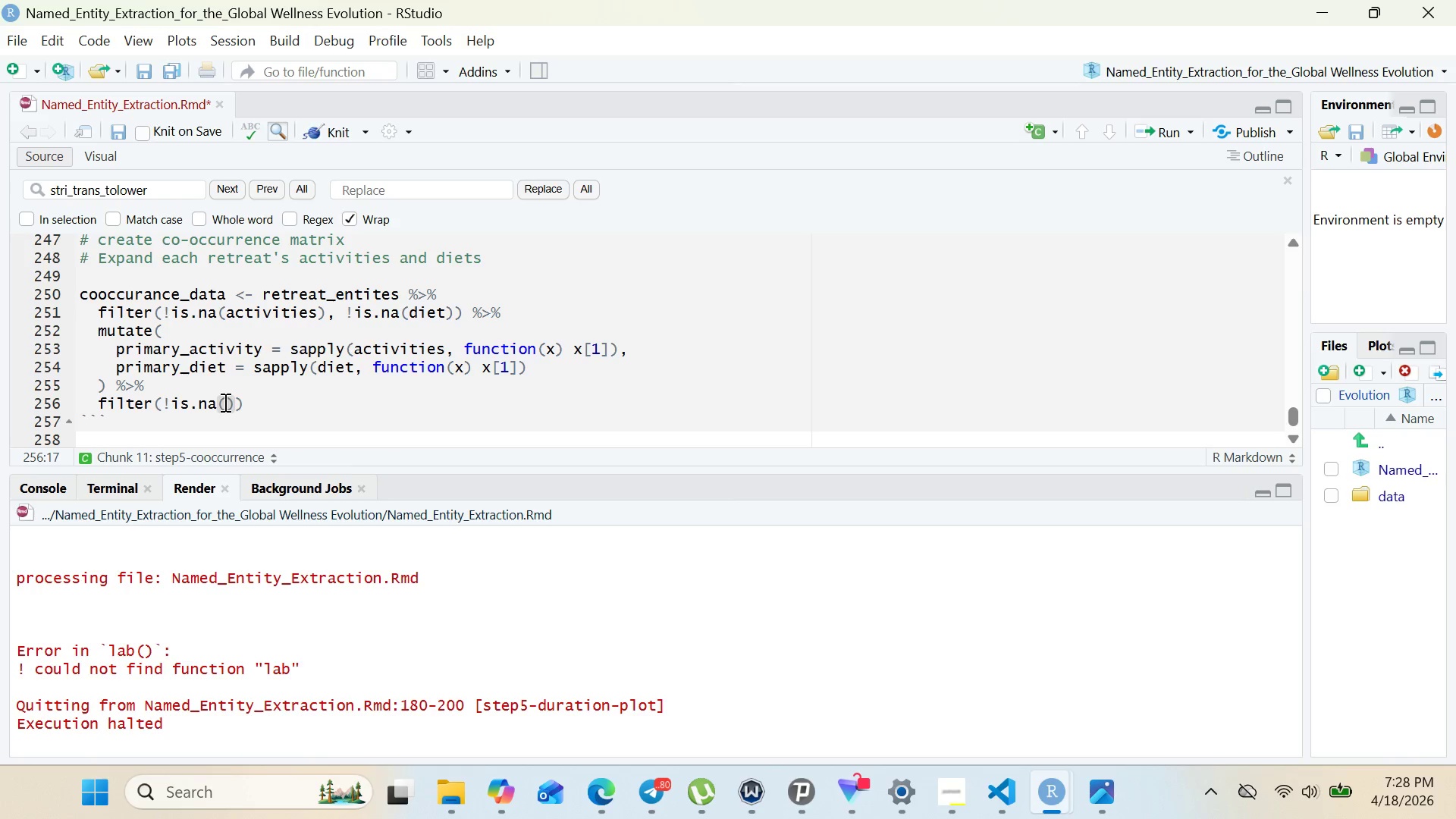 
key(Control+ControlLeft)
 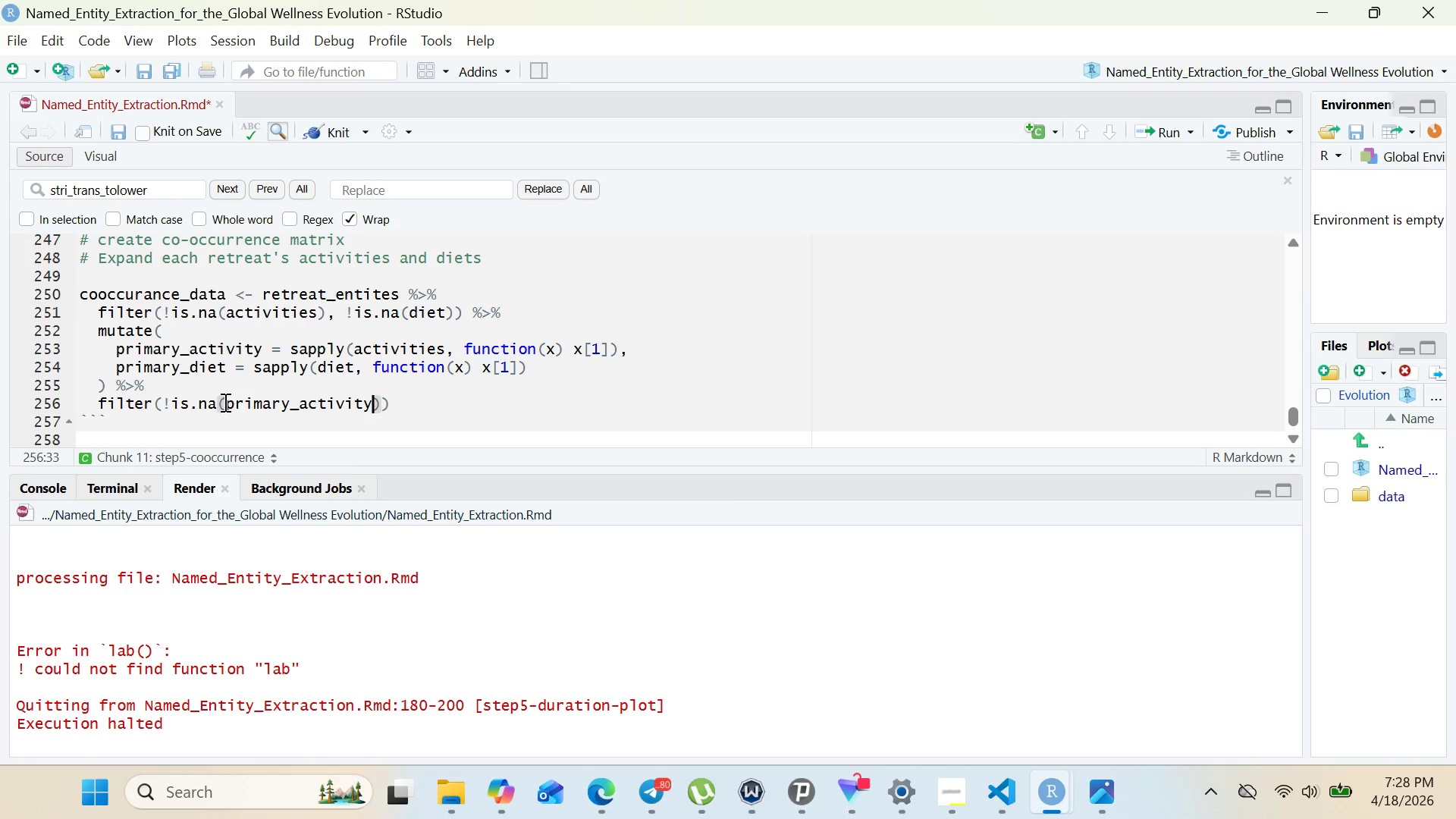 
key(Control+V)
 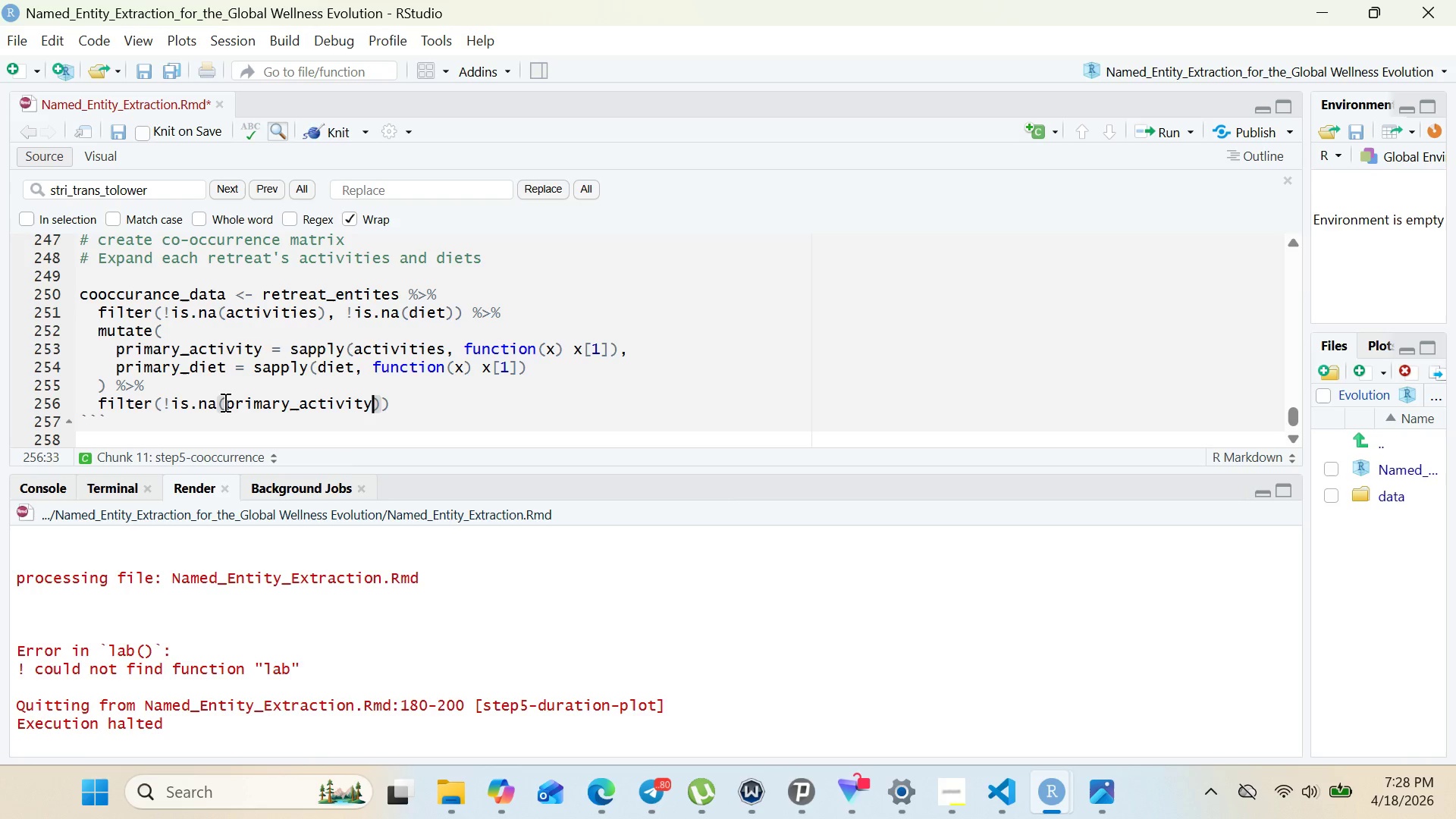 
key(ArrowRight)
 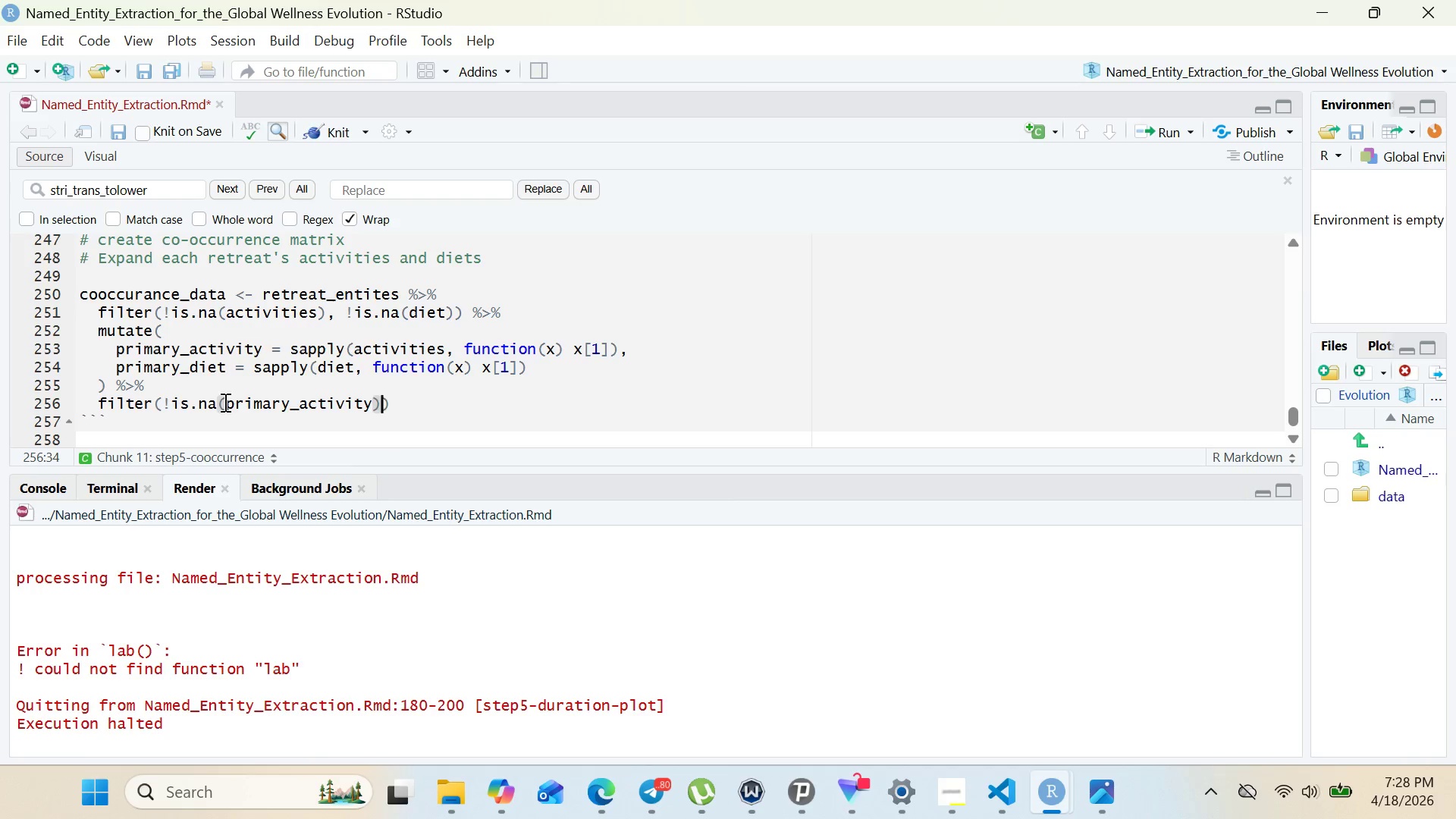 
type(, !is.na)
 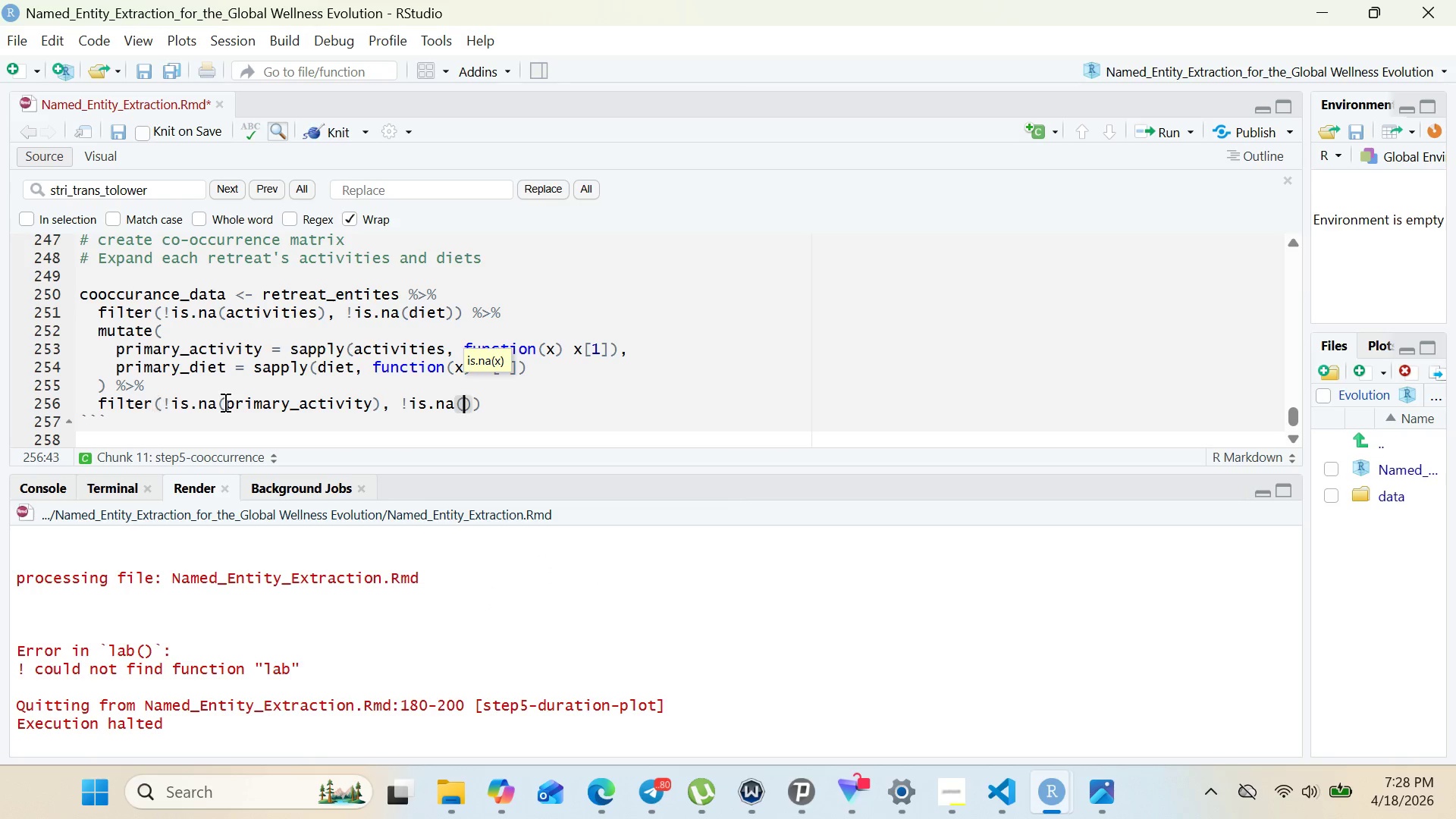 
 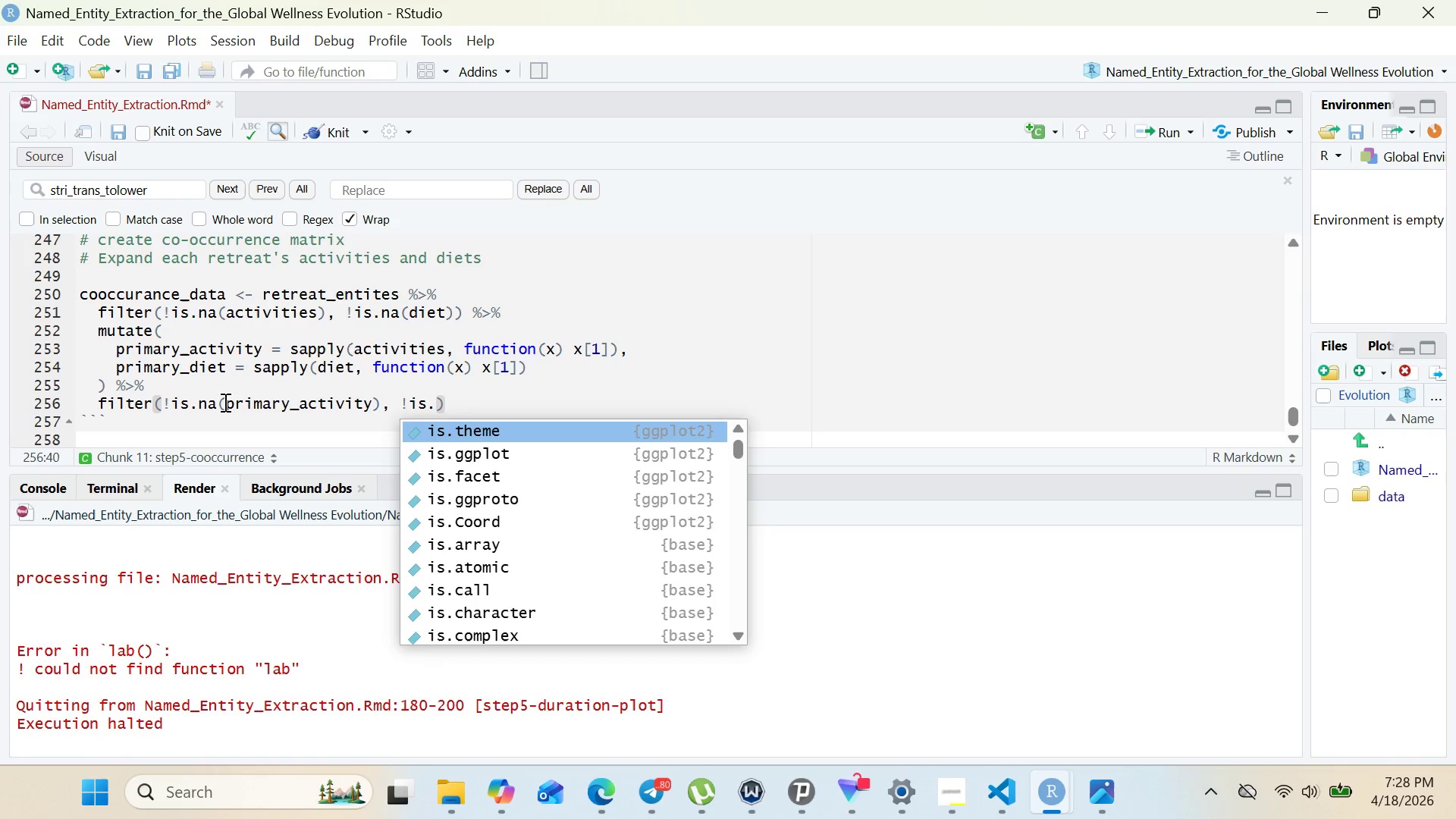 
key(Enter)
 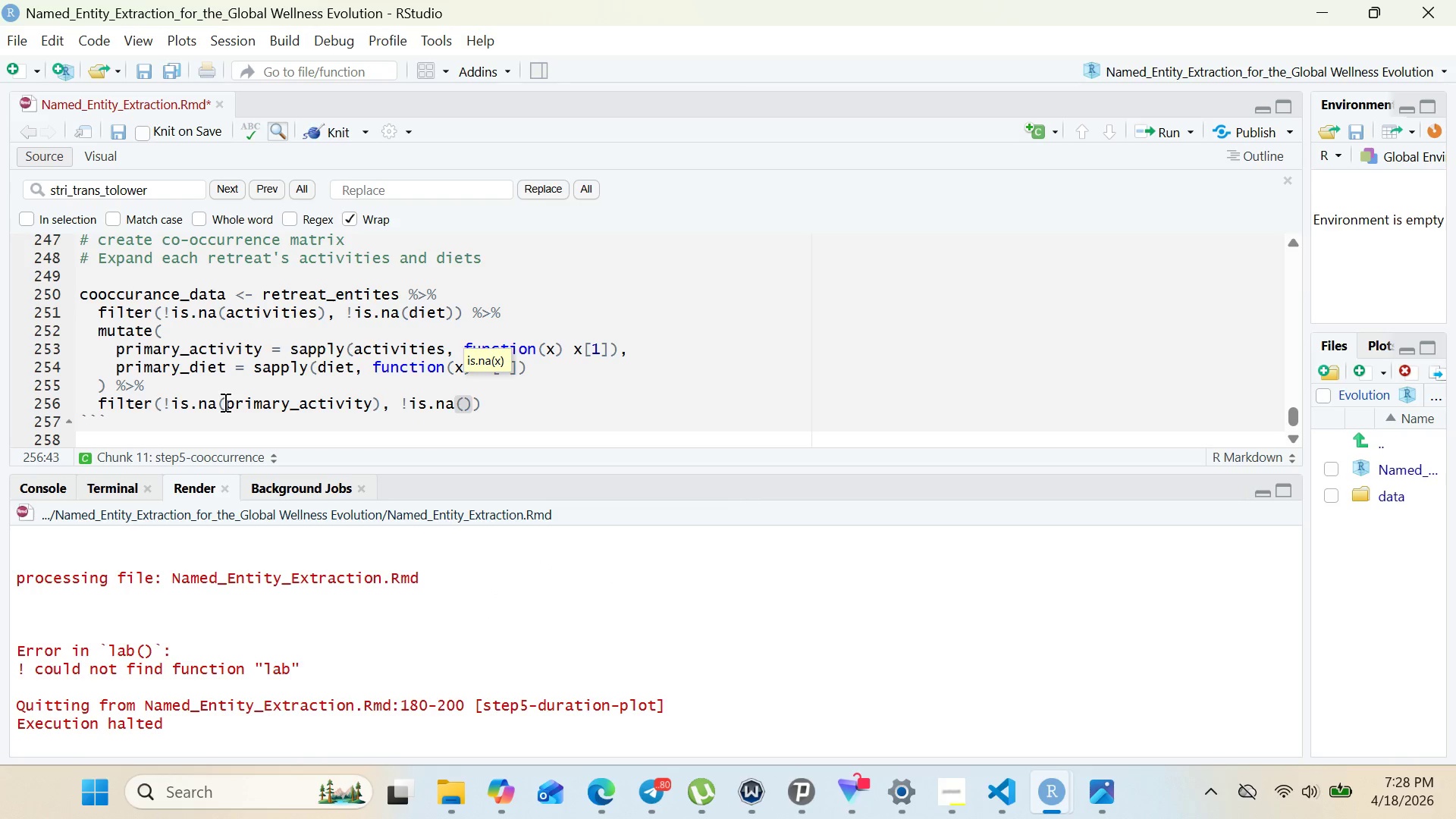 
key(Control+ControlLeft)
 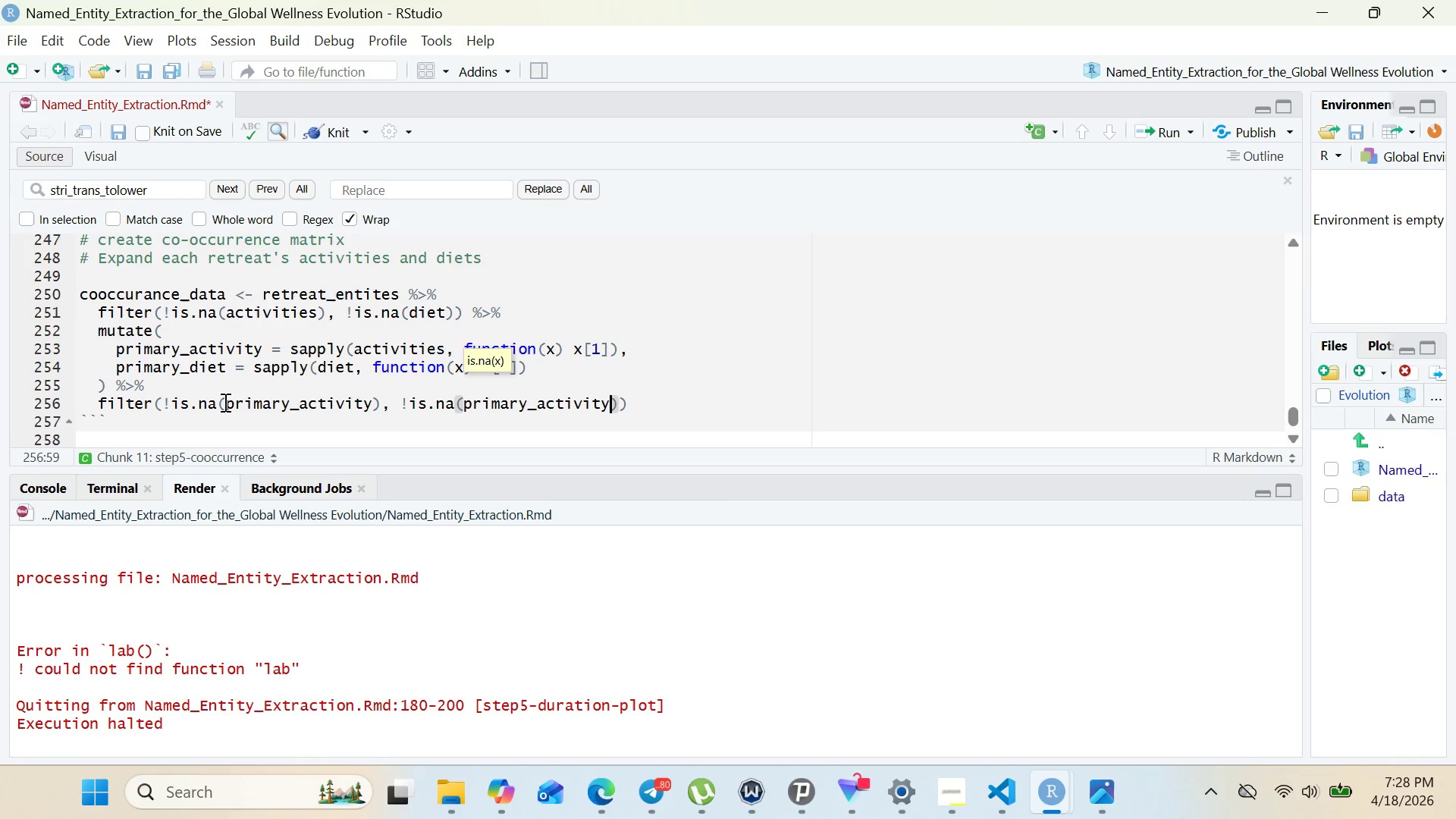 
key(Control+V)